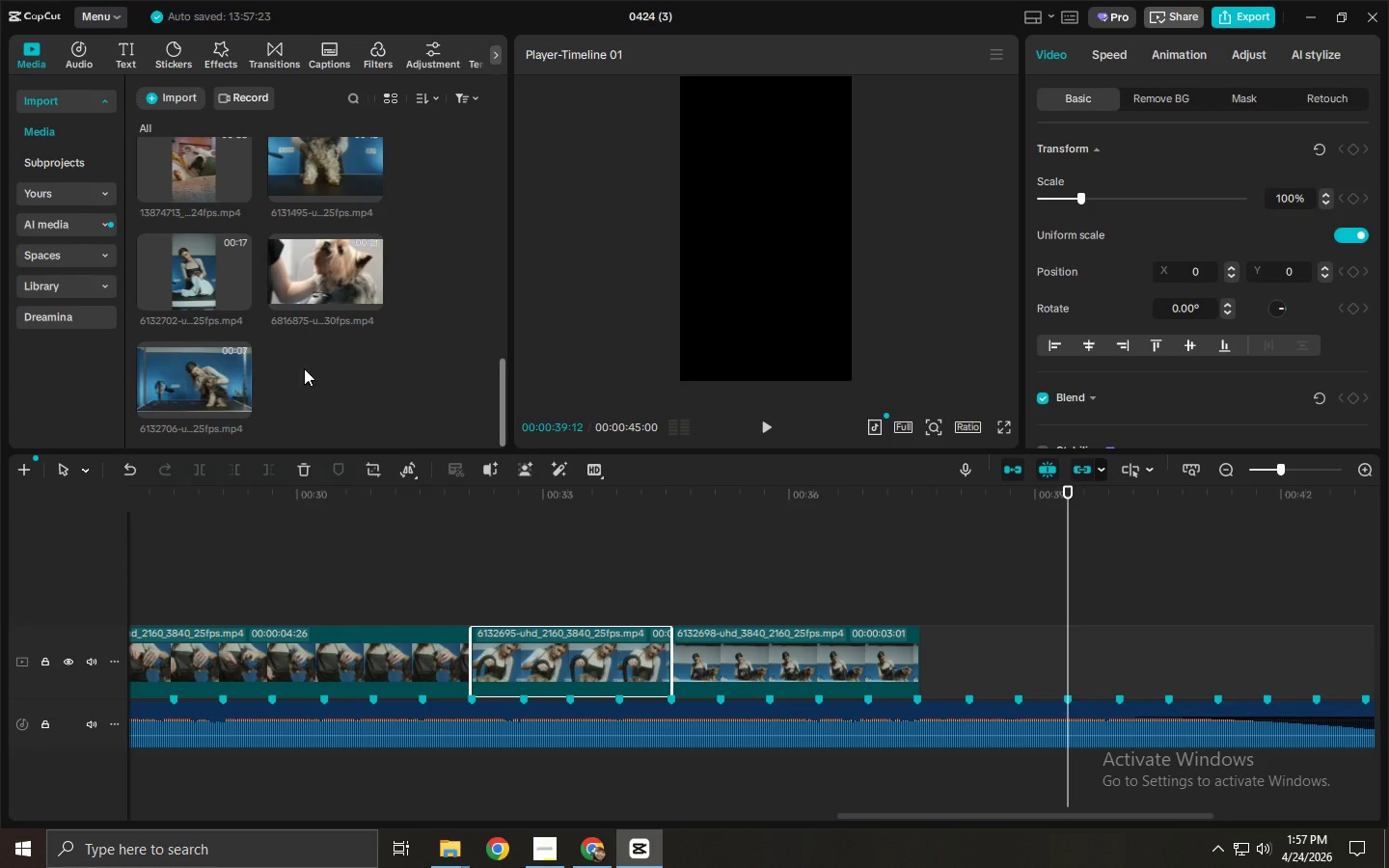 
left_click([204, 374])
 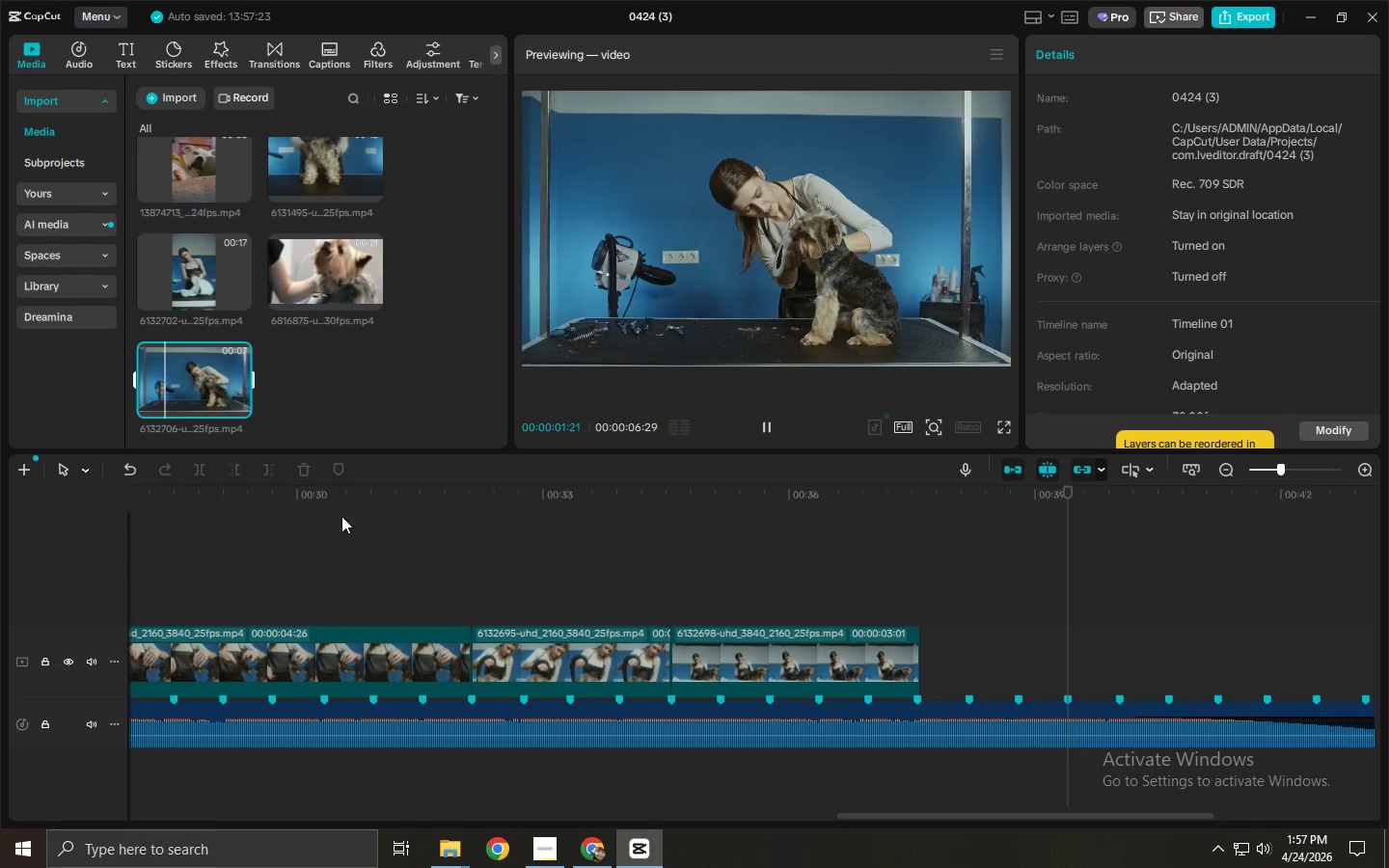 
left_click_drag(start_coordinate=[872, 814], to_coordinate=[658, 820])
 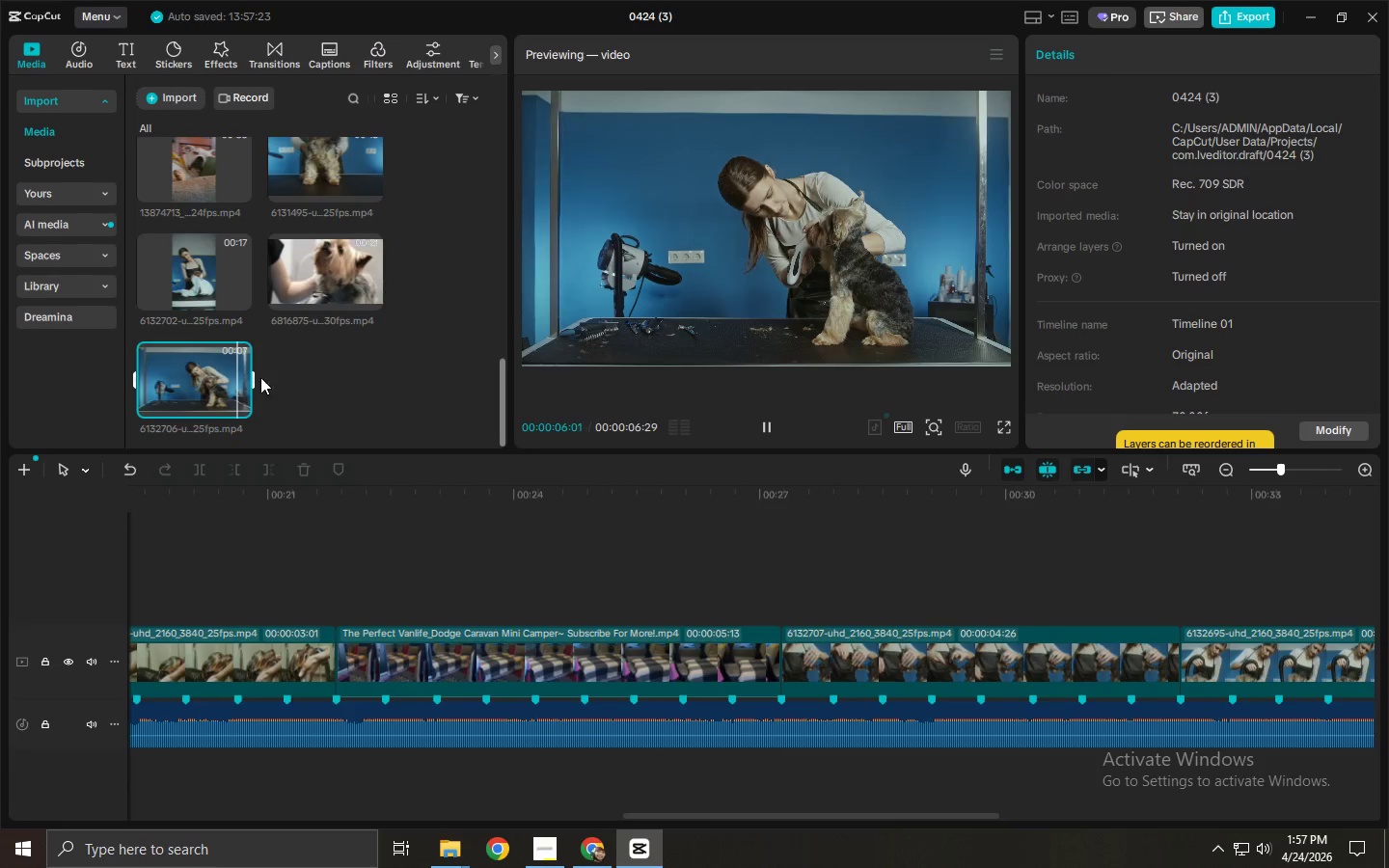 
left_click_drag(start_coordinate=[171, 376], to_coordinate=[788, 668])
 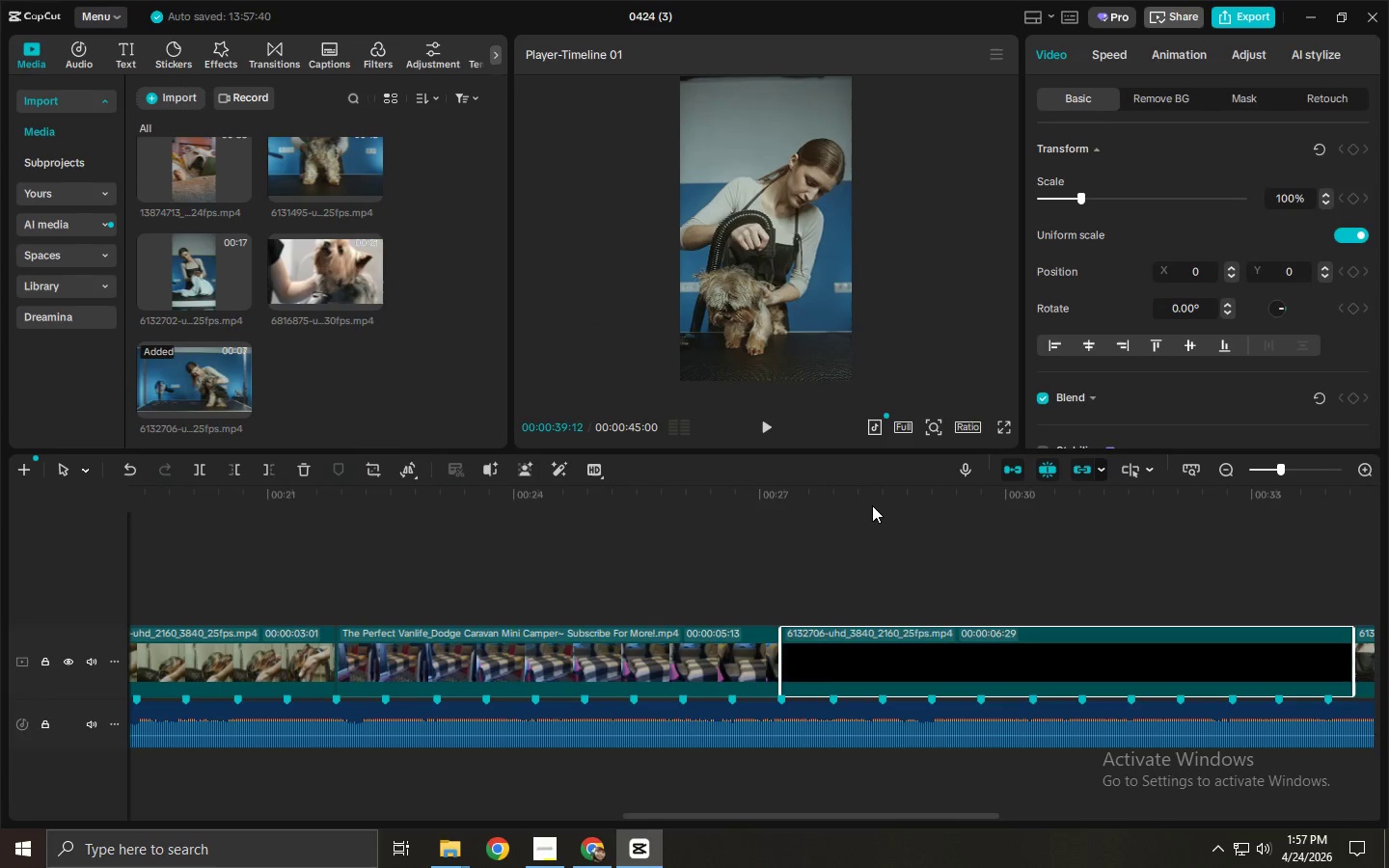 
left_click_drag(start_coordinate=[872, 504], to_coordinate=[986, 537])
 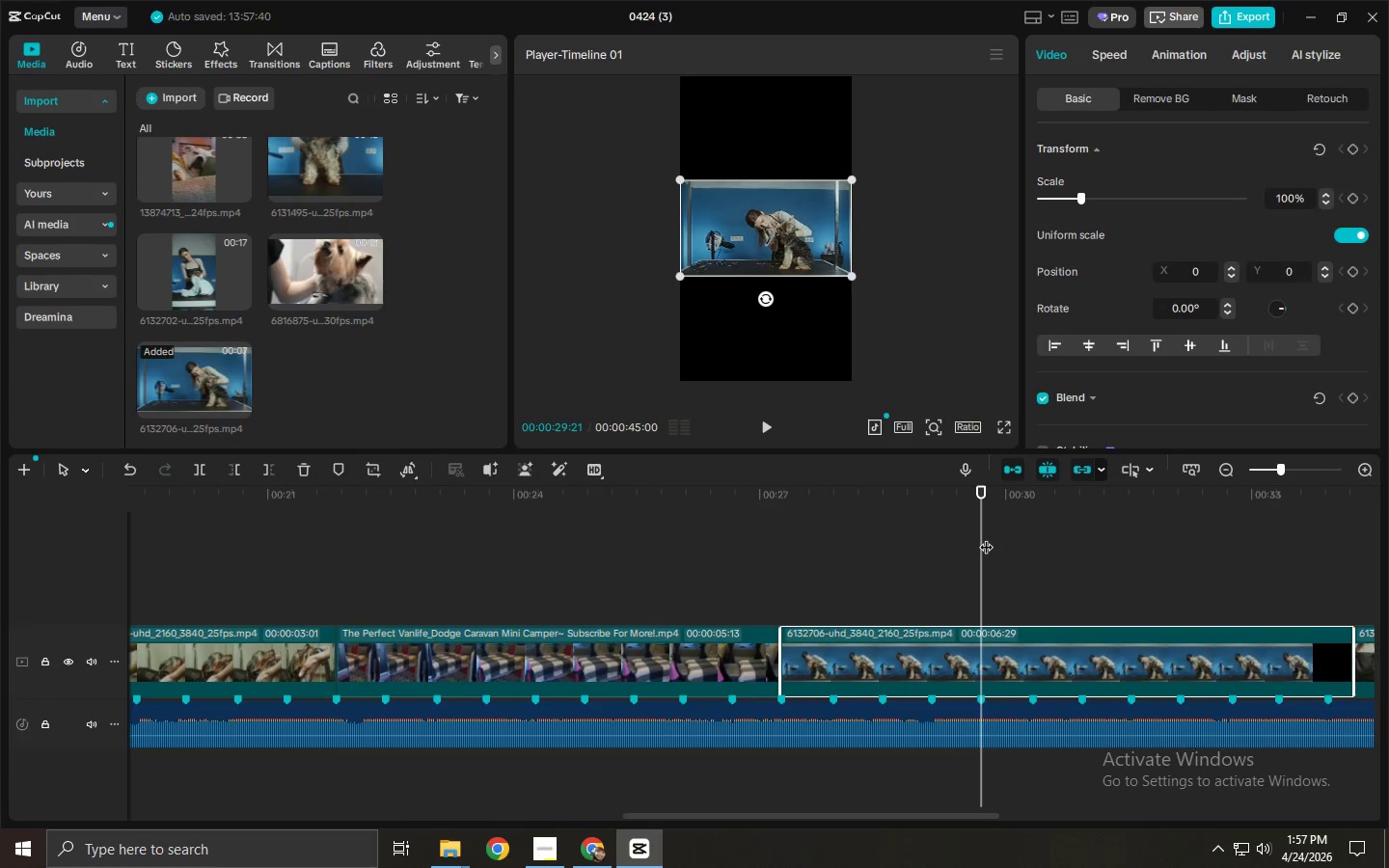 
key(Control+ControlLeft)
 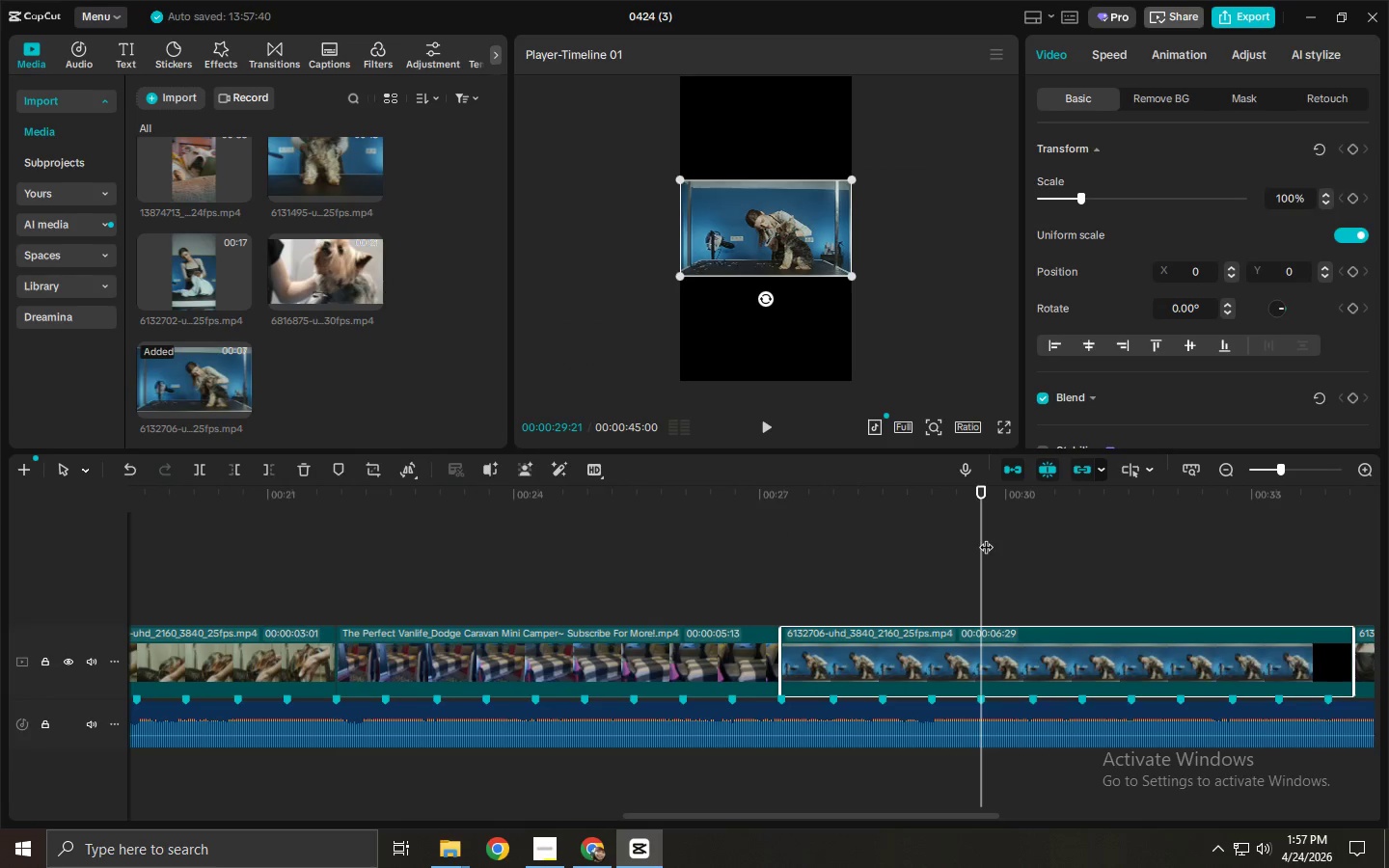 
key(Control+B)
 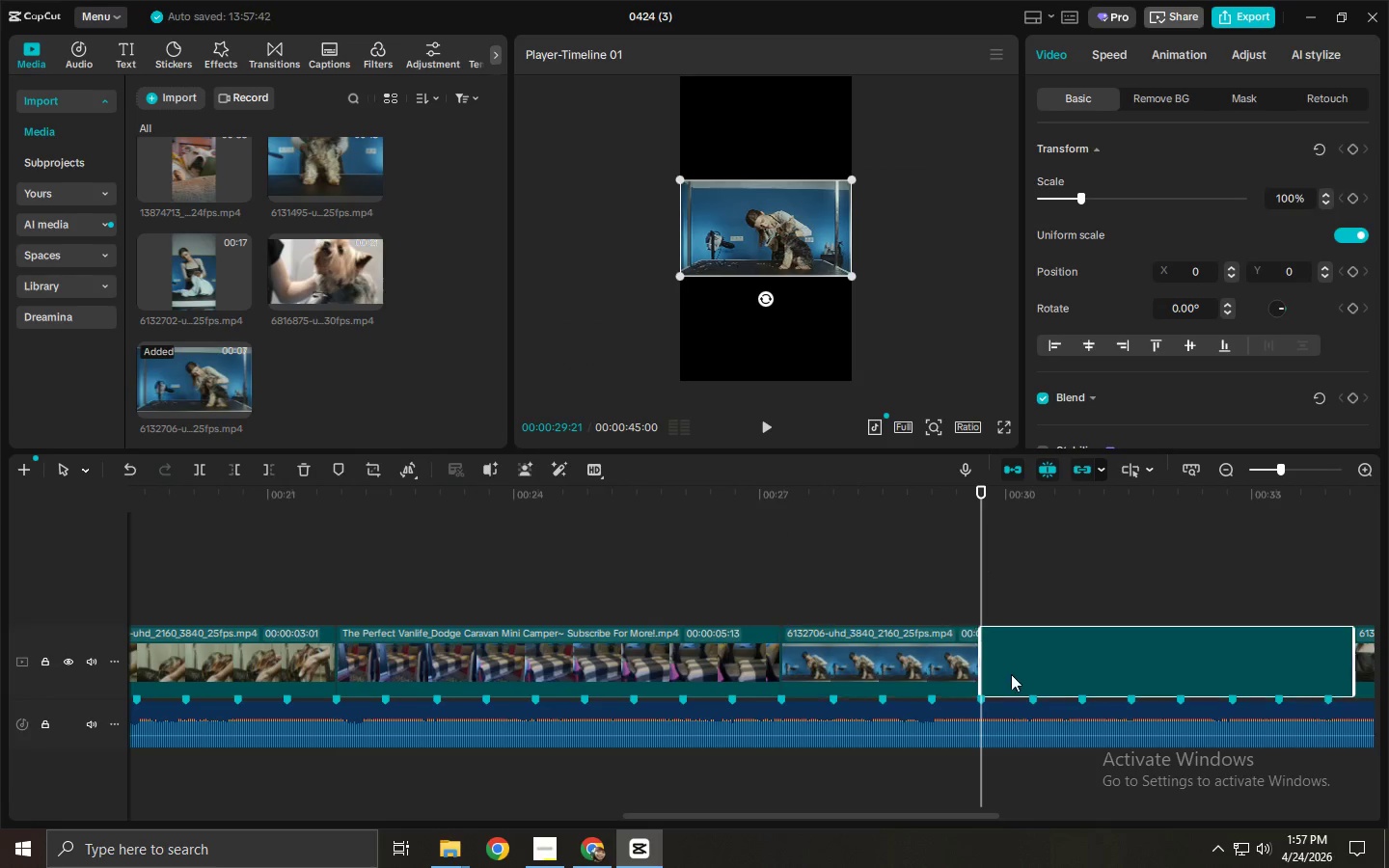 
left_click([1021, 677])
 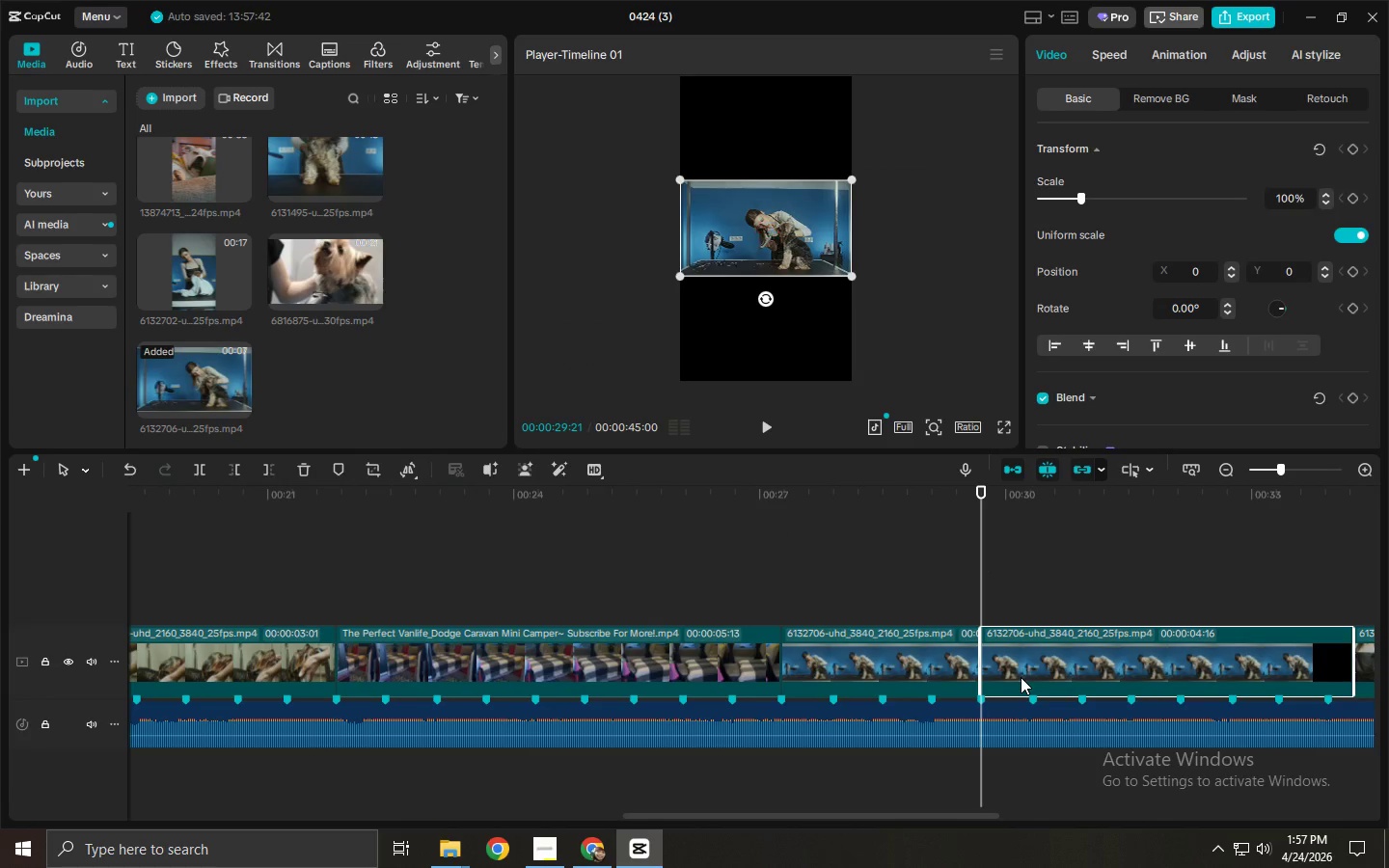 
key(Delete)
 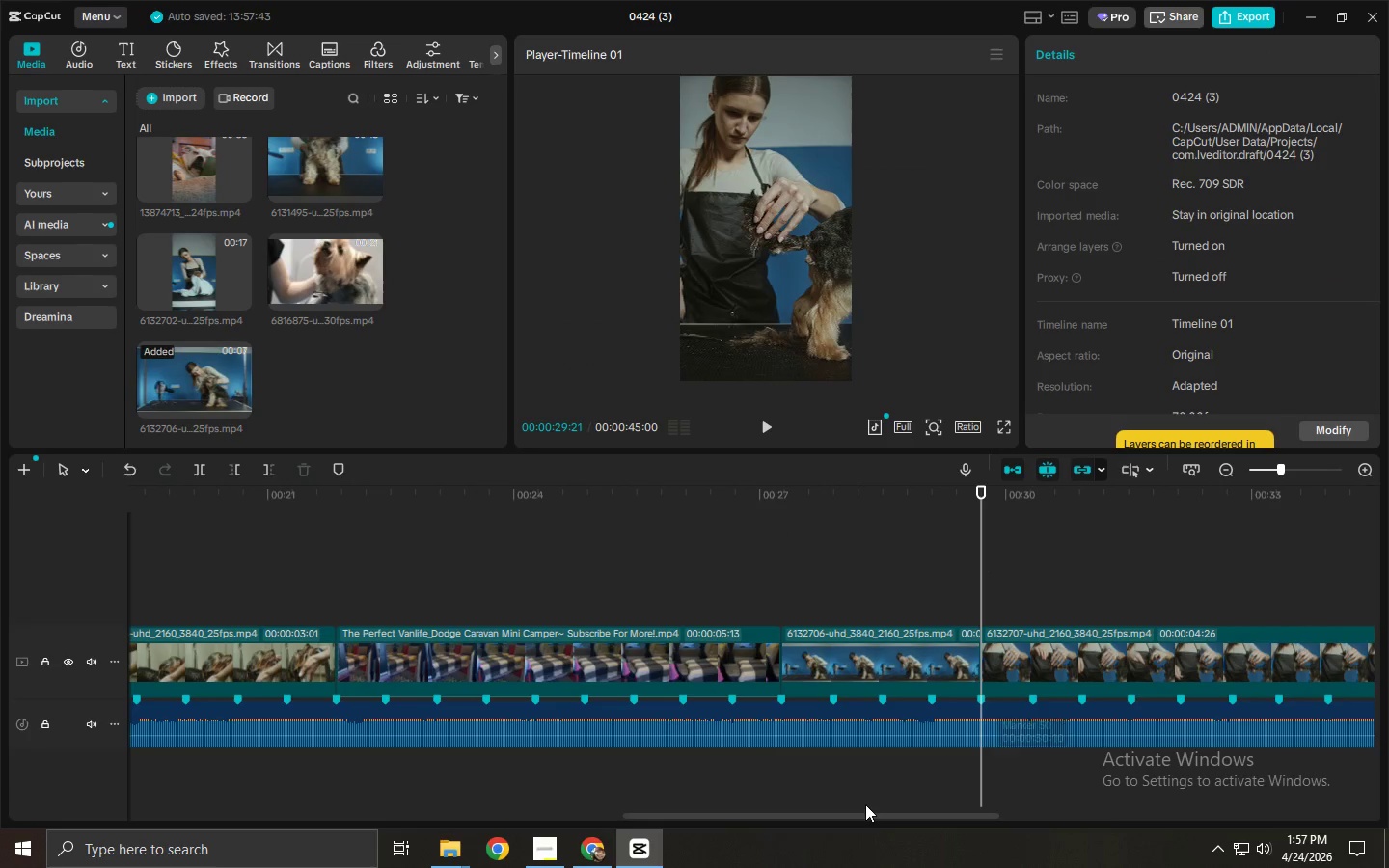 
left_click_drag(start_coordinate=[863, 810], to_coordinate=[939, 816])
 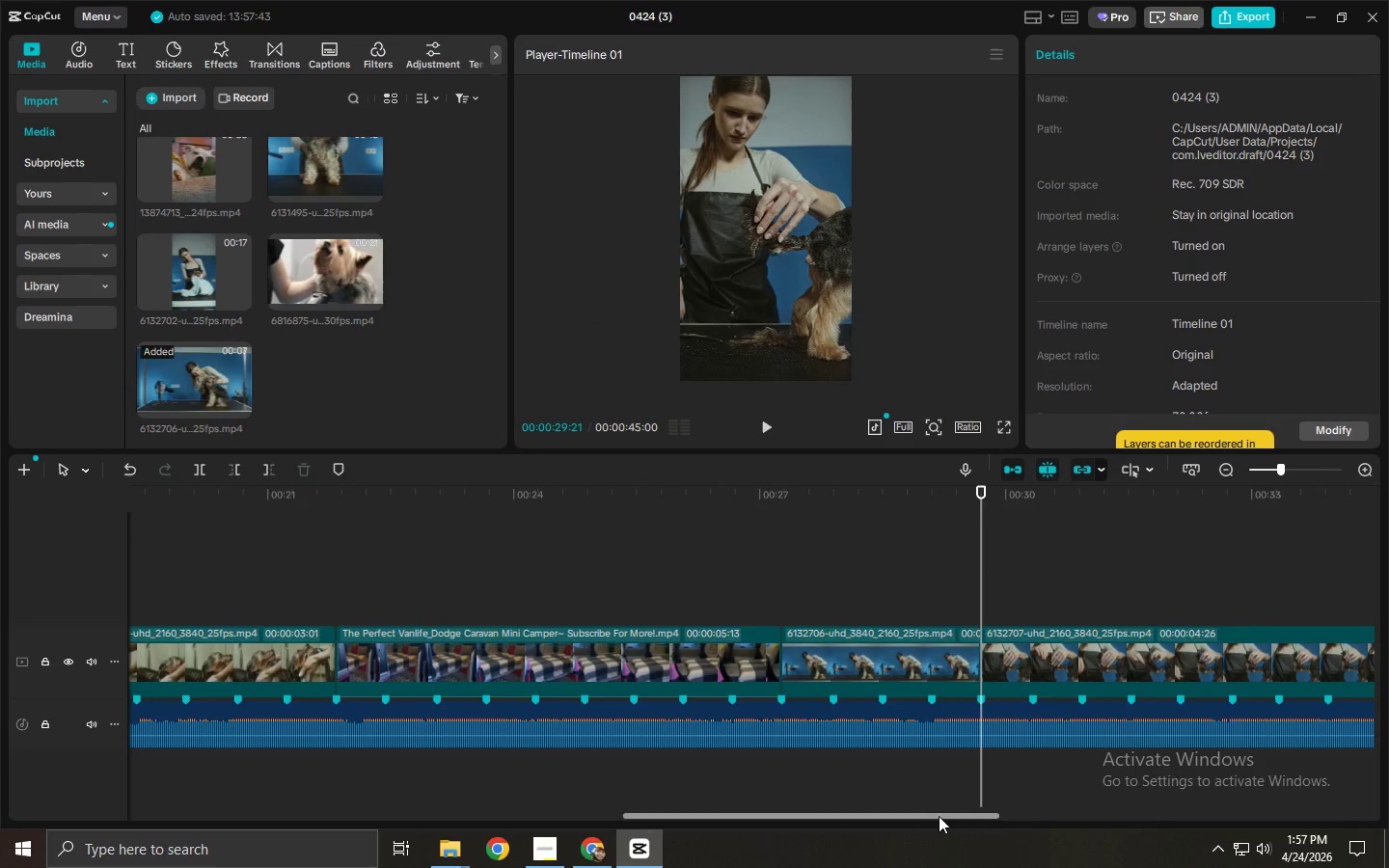 
left_click_drag(start_coordinate=[939, 816], to_coordinate=[1070, 818])
 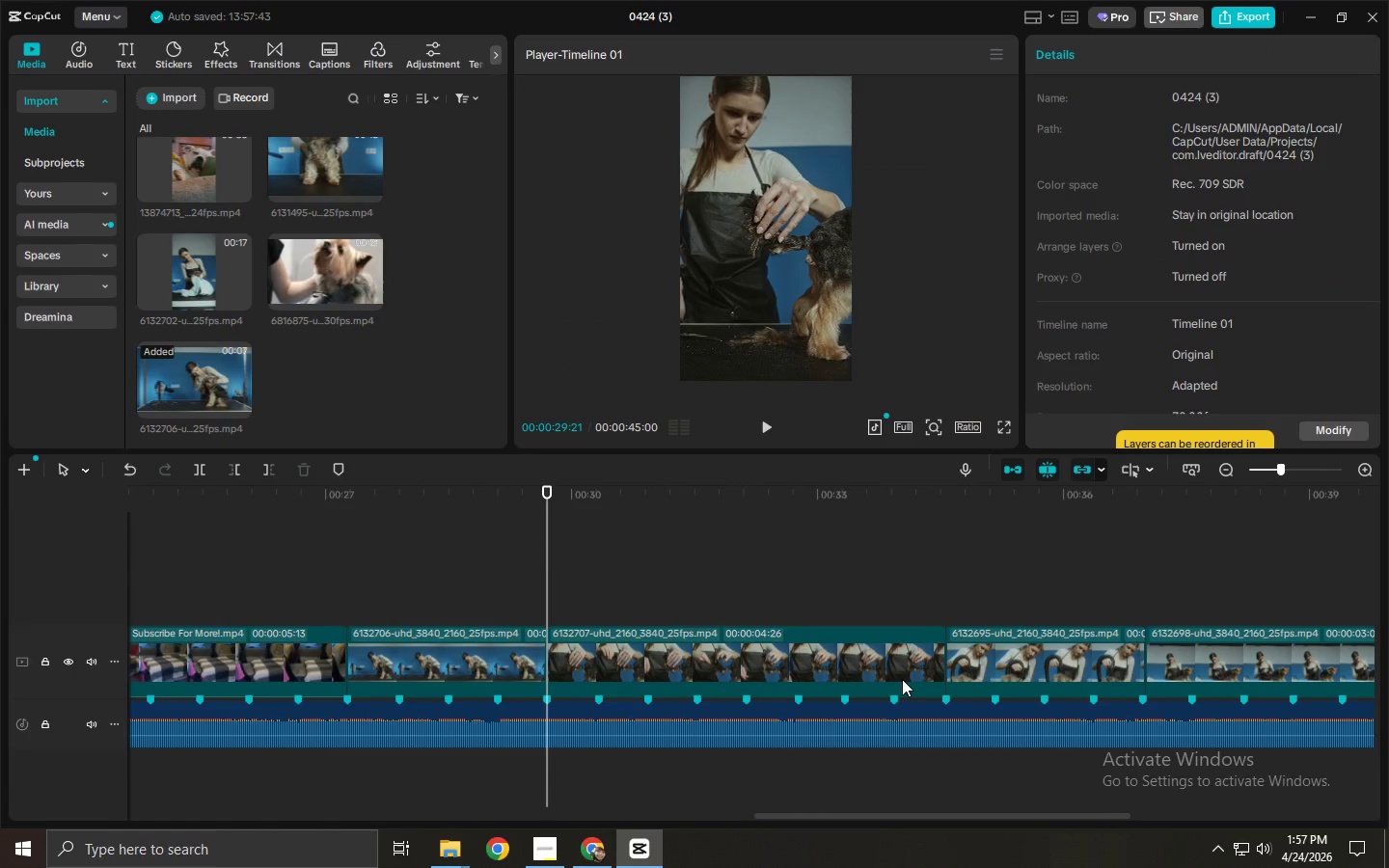 
left_click([902, 679])
 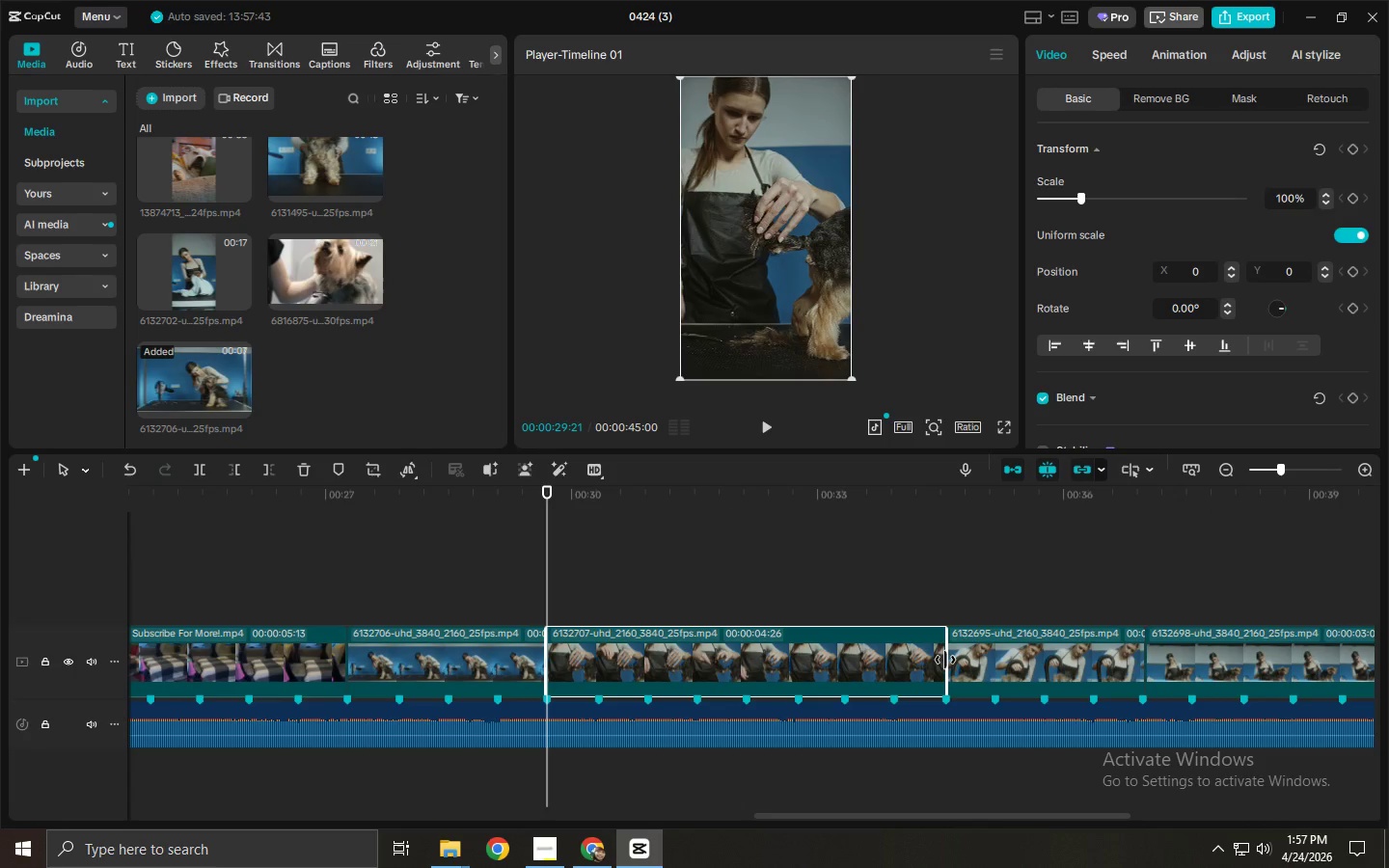 
left_click_drag(start_coordinate=[946, 660], to_coordinate=[695, 675])
 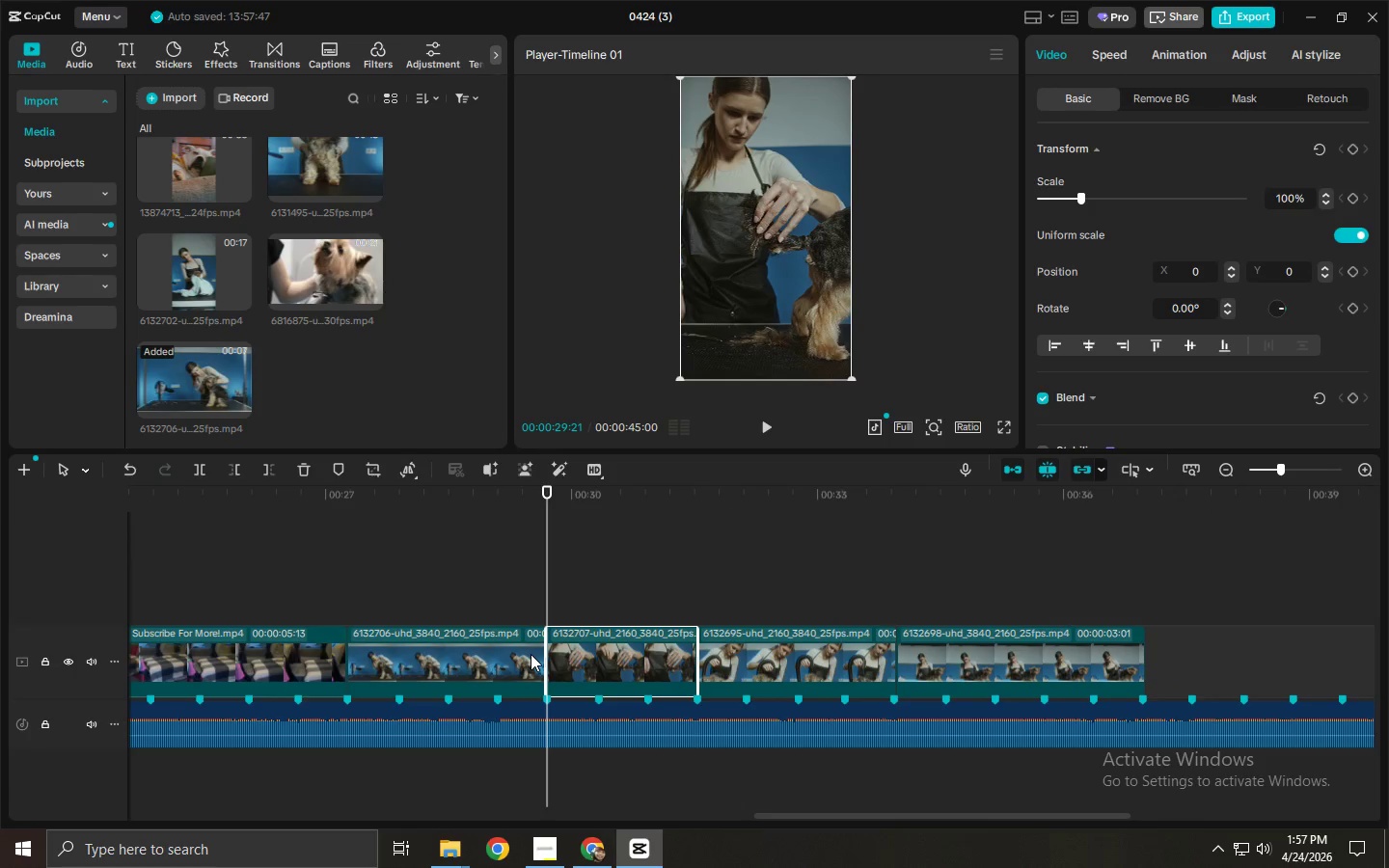 
wait(5.02)
 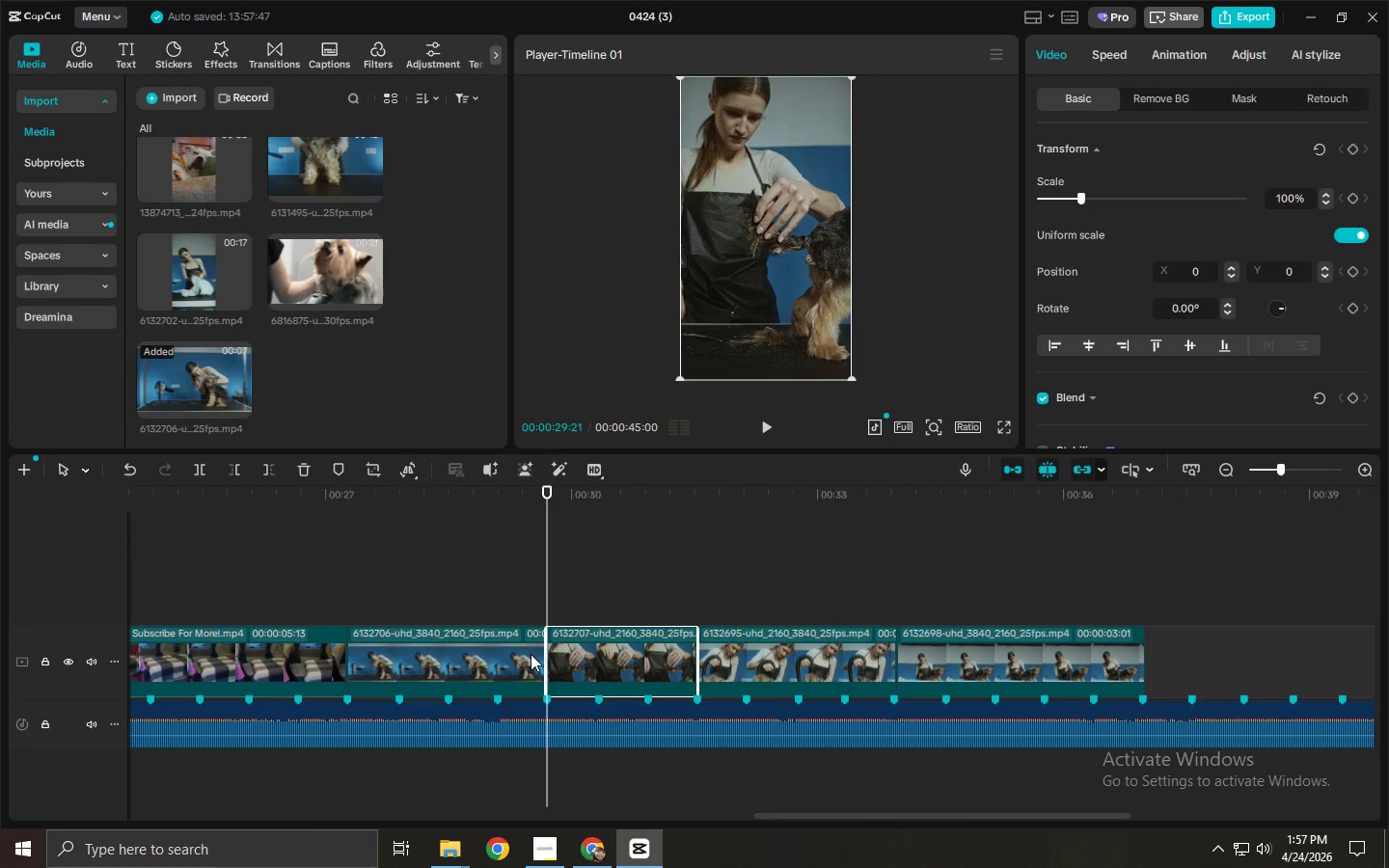 
left_click([638, 658])
 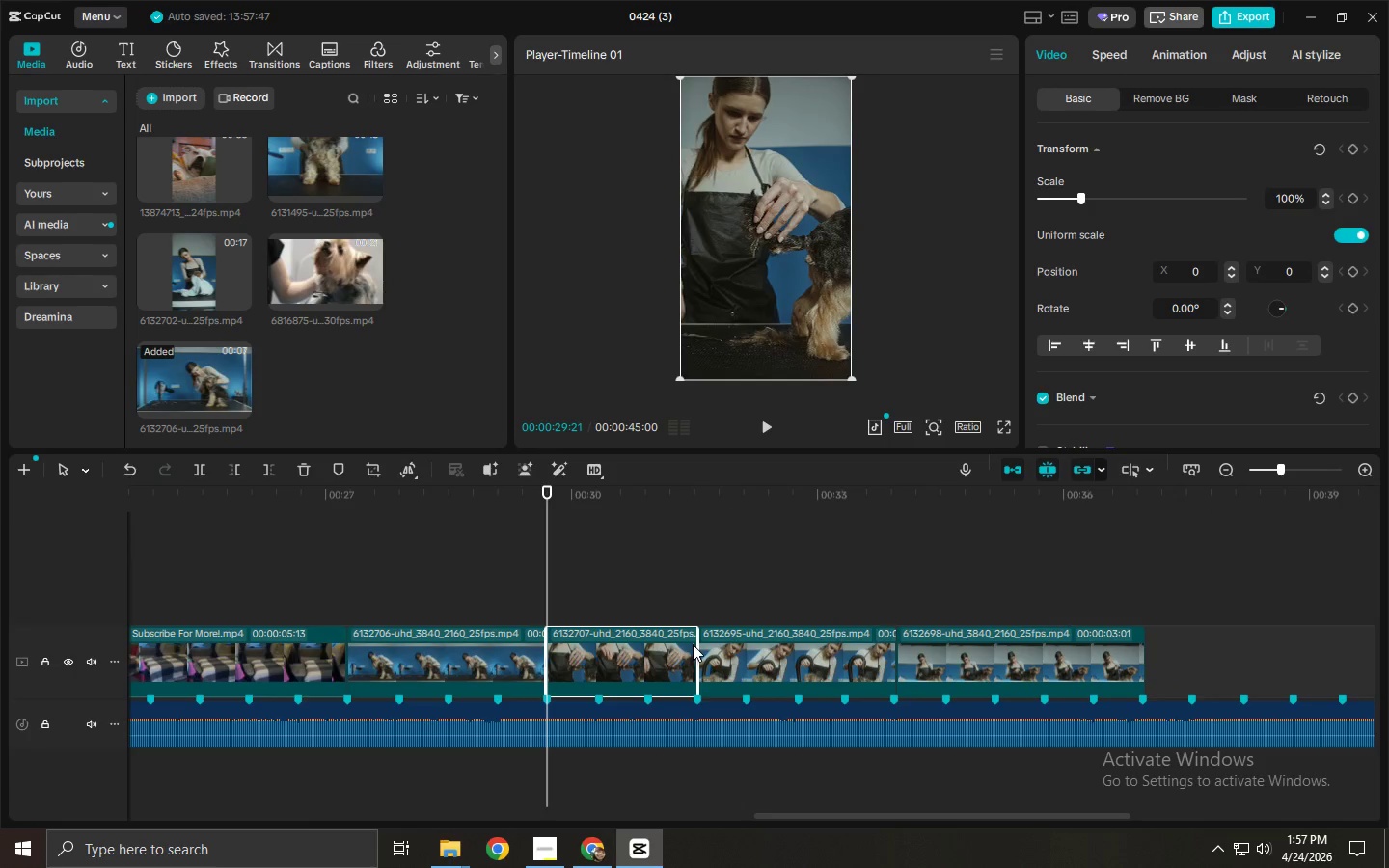 
left_click_drag(start_coordinate=[698, 646], to_coordinate=[744, 659])
 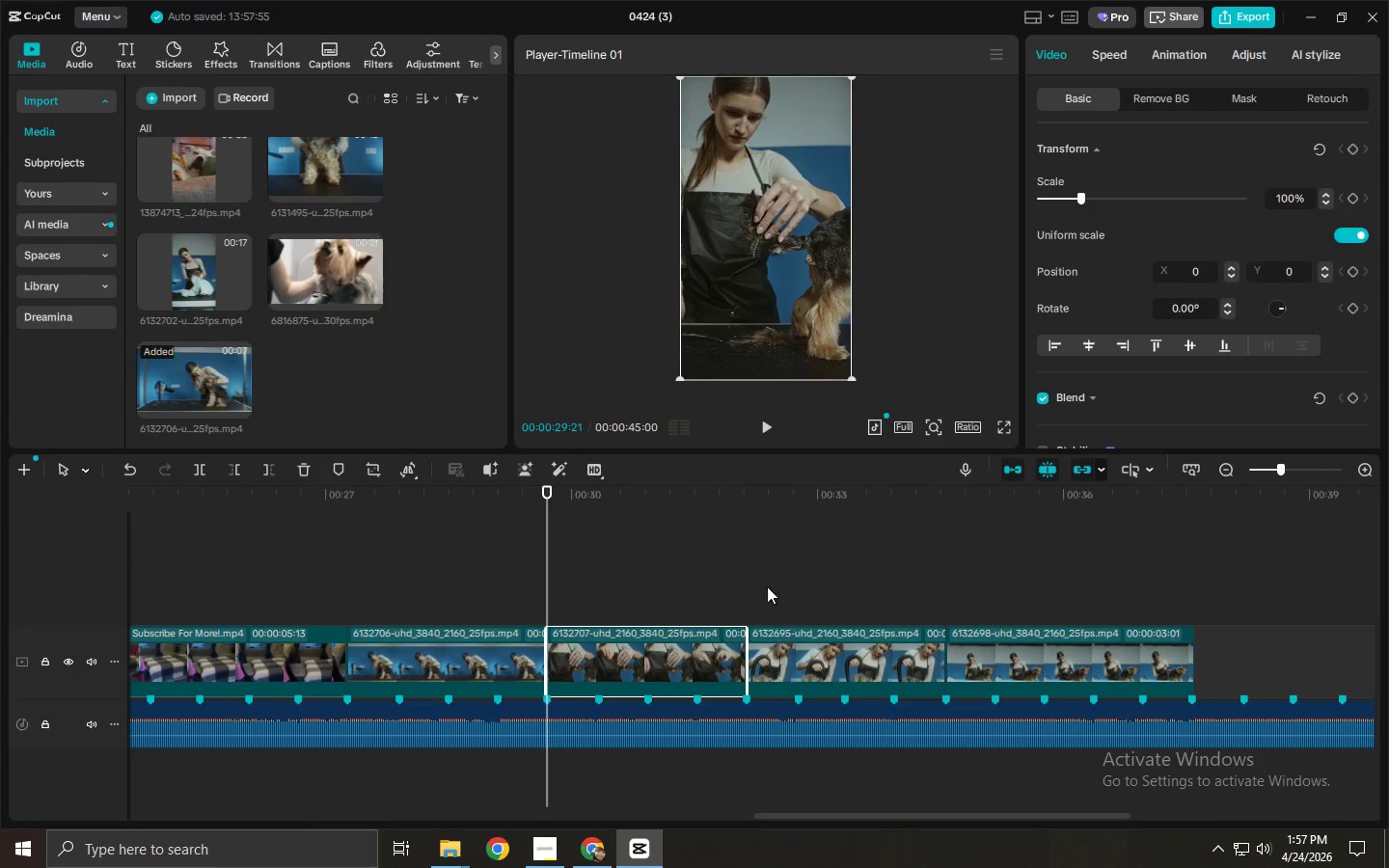 
key(Space)
 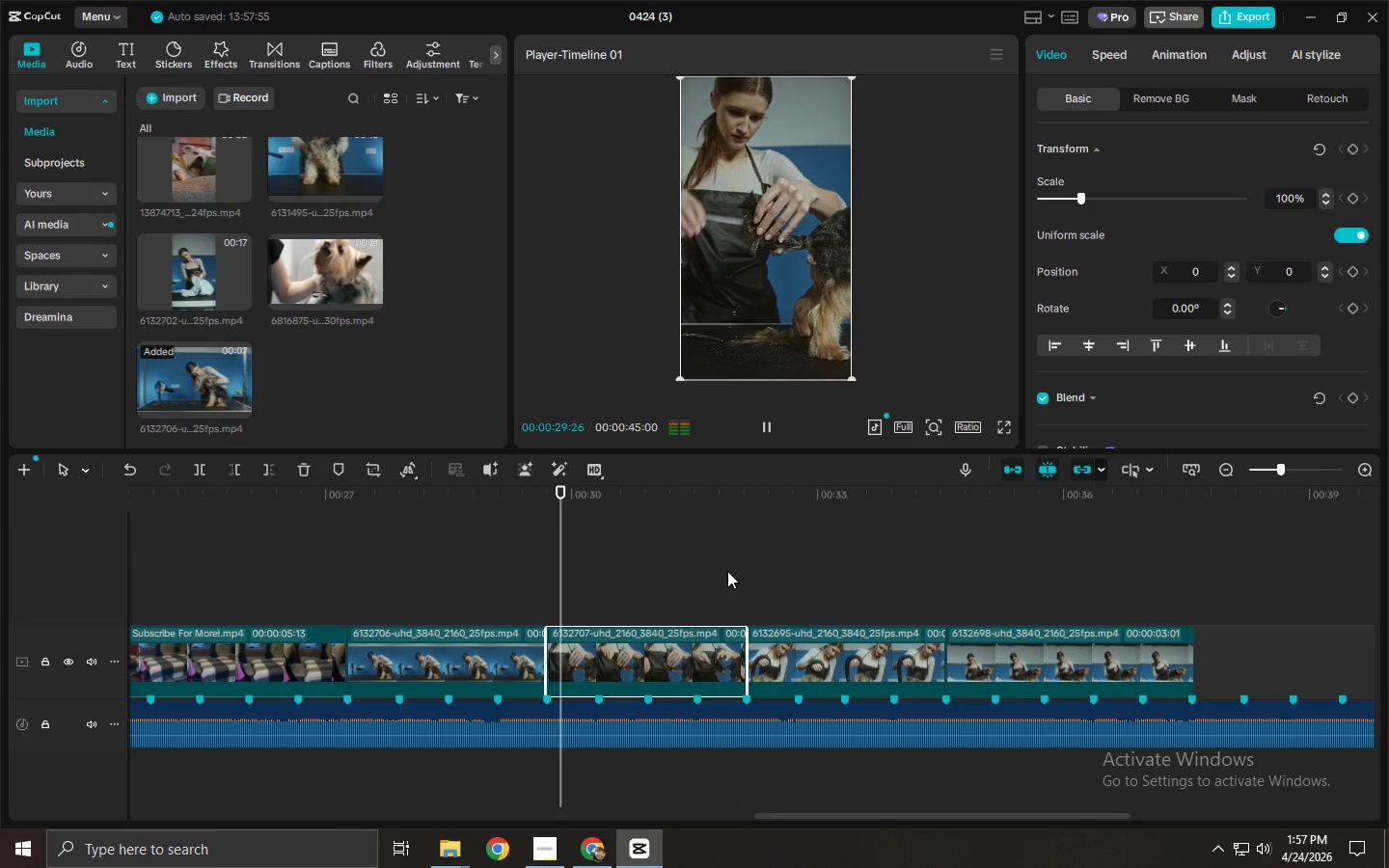 
key(Space)
 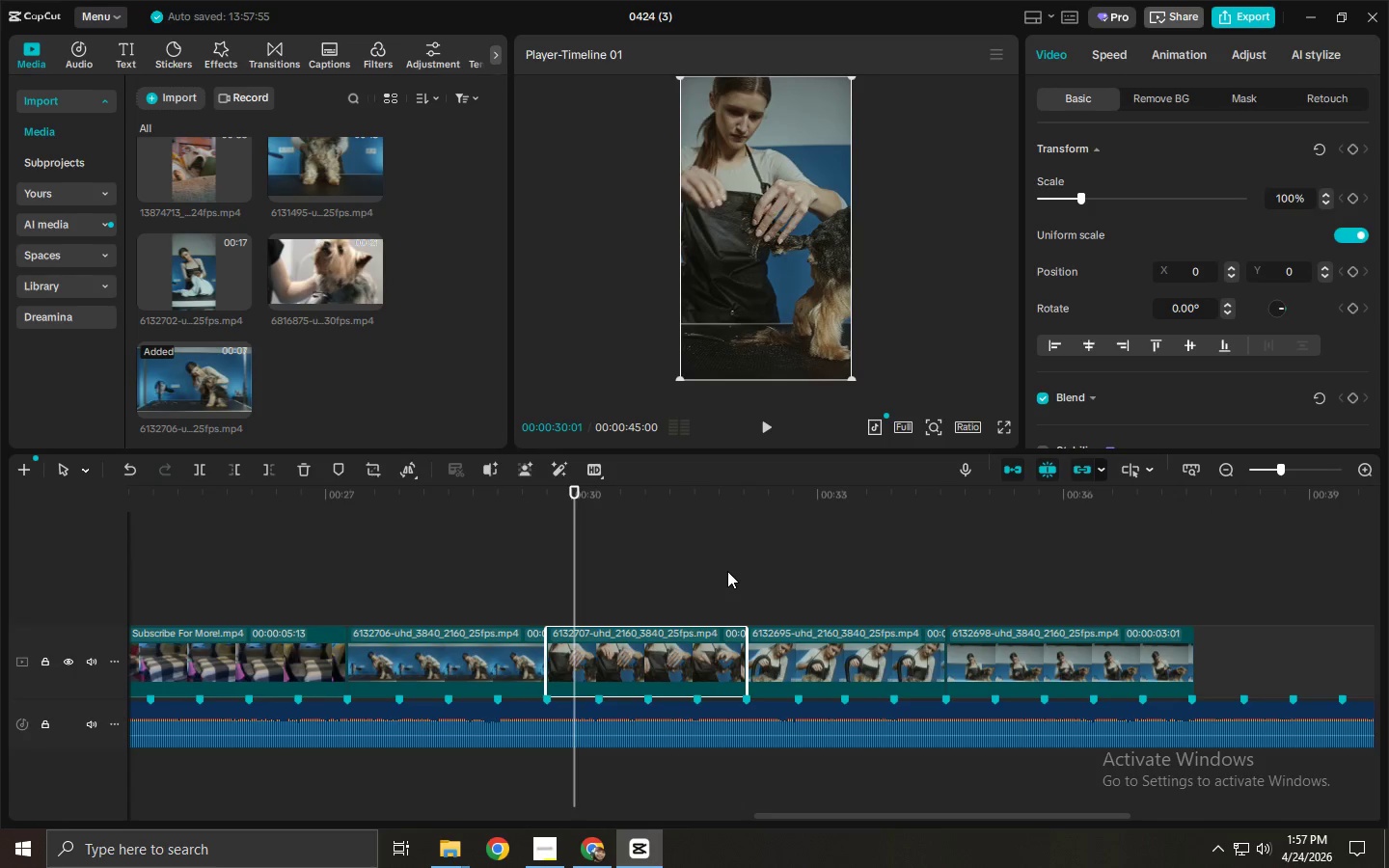 
key(Space)
 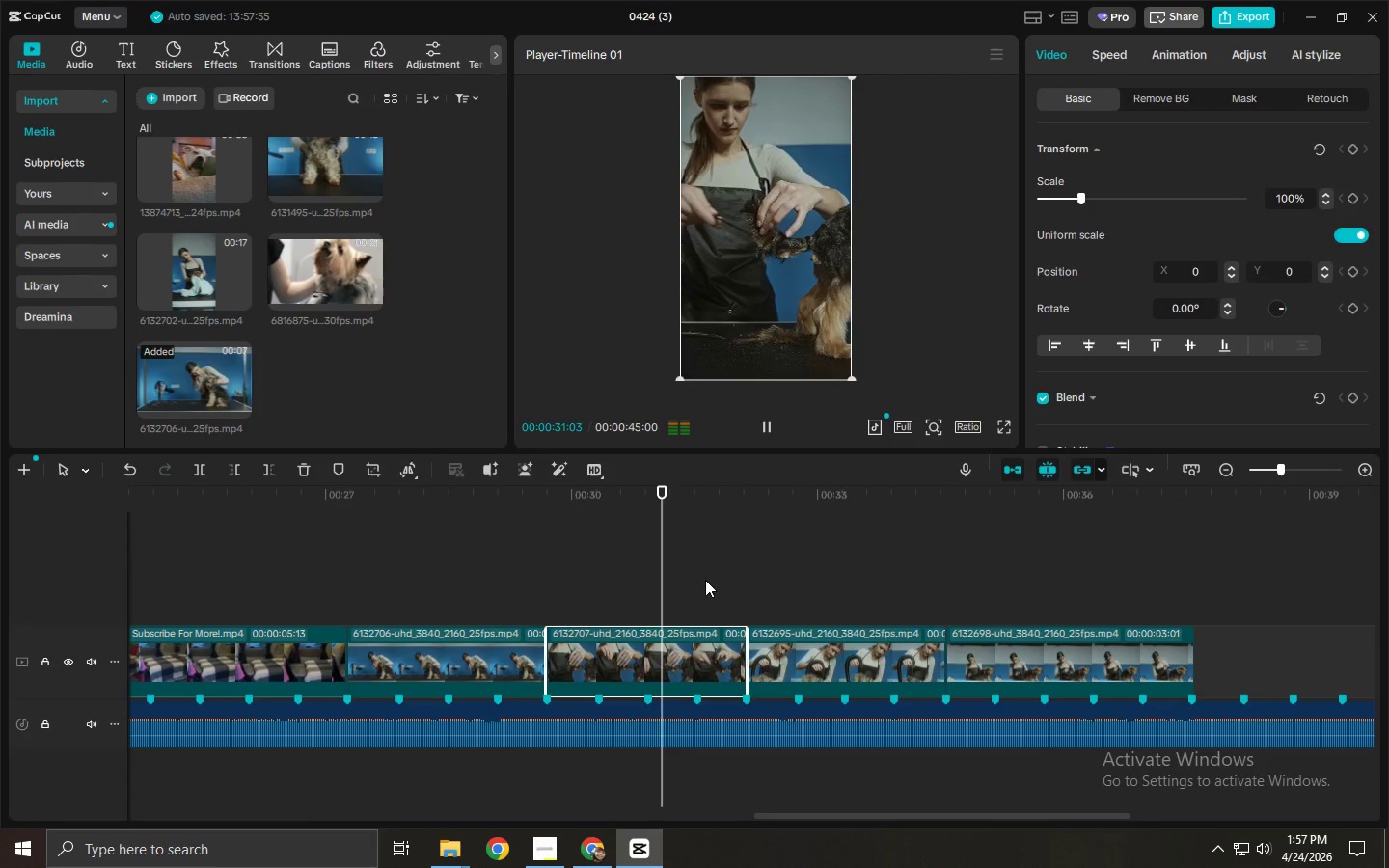 
left_click([429, 511])
 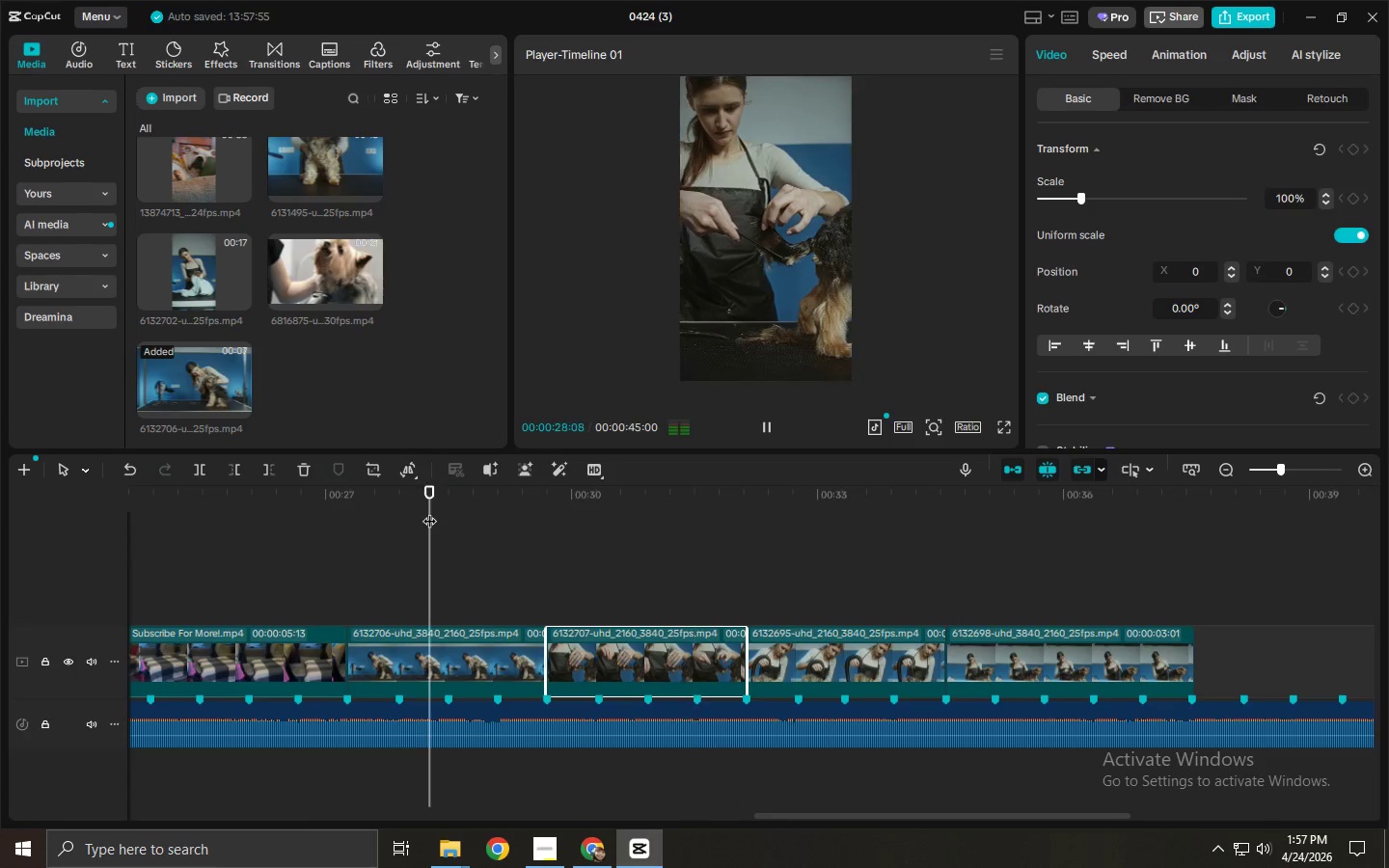 
key(Space)
 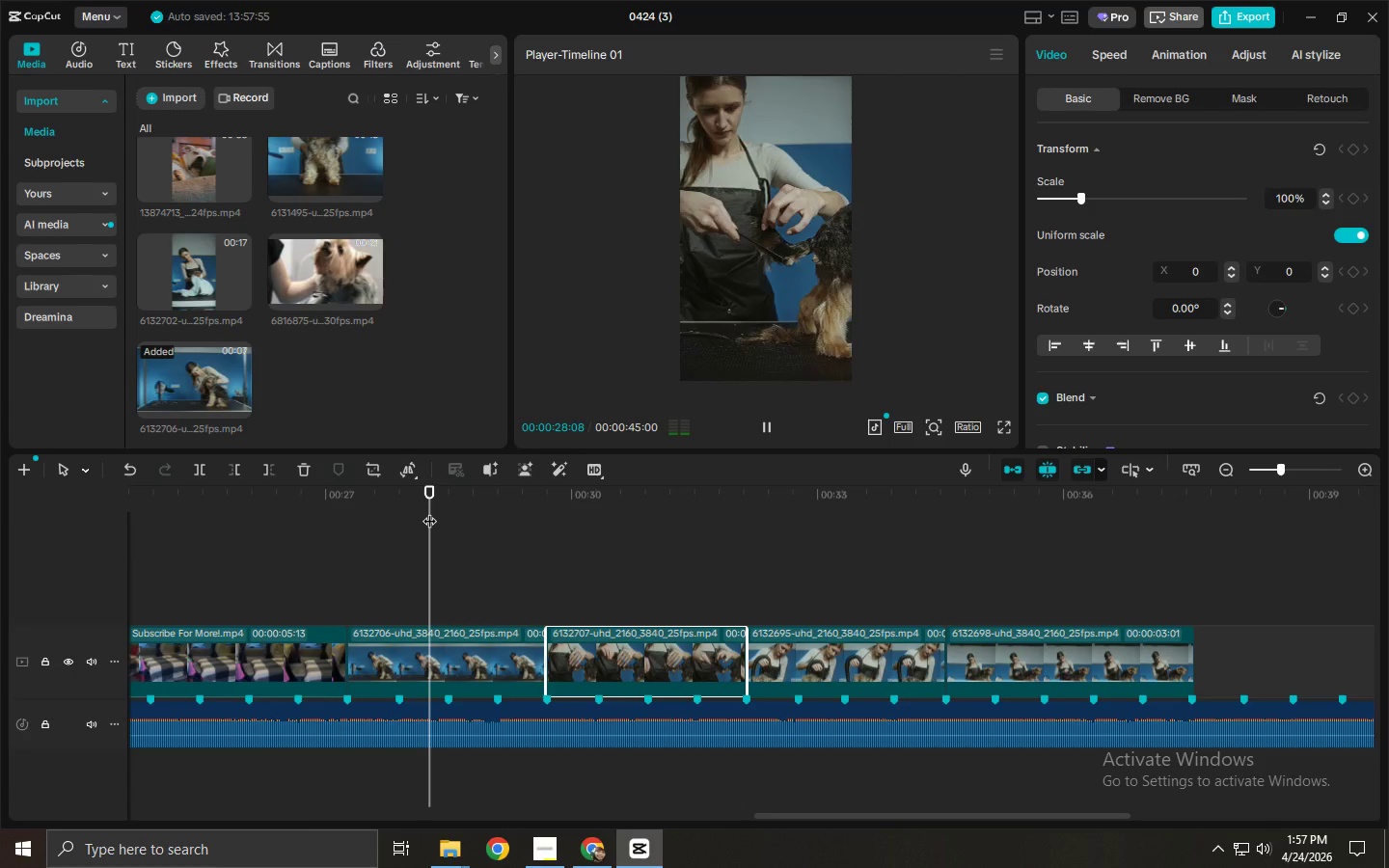 
key(Space)
 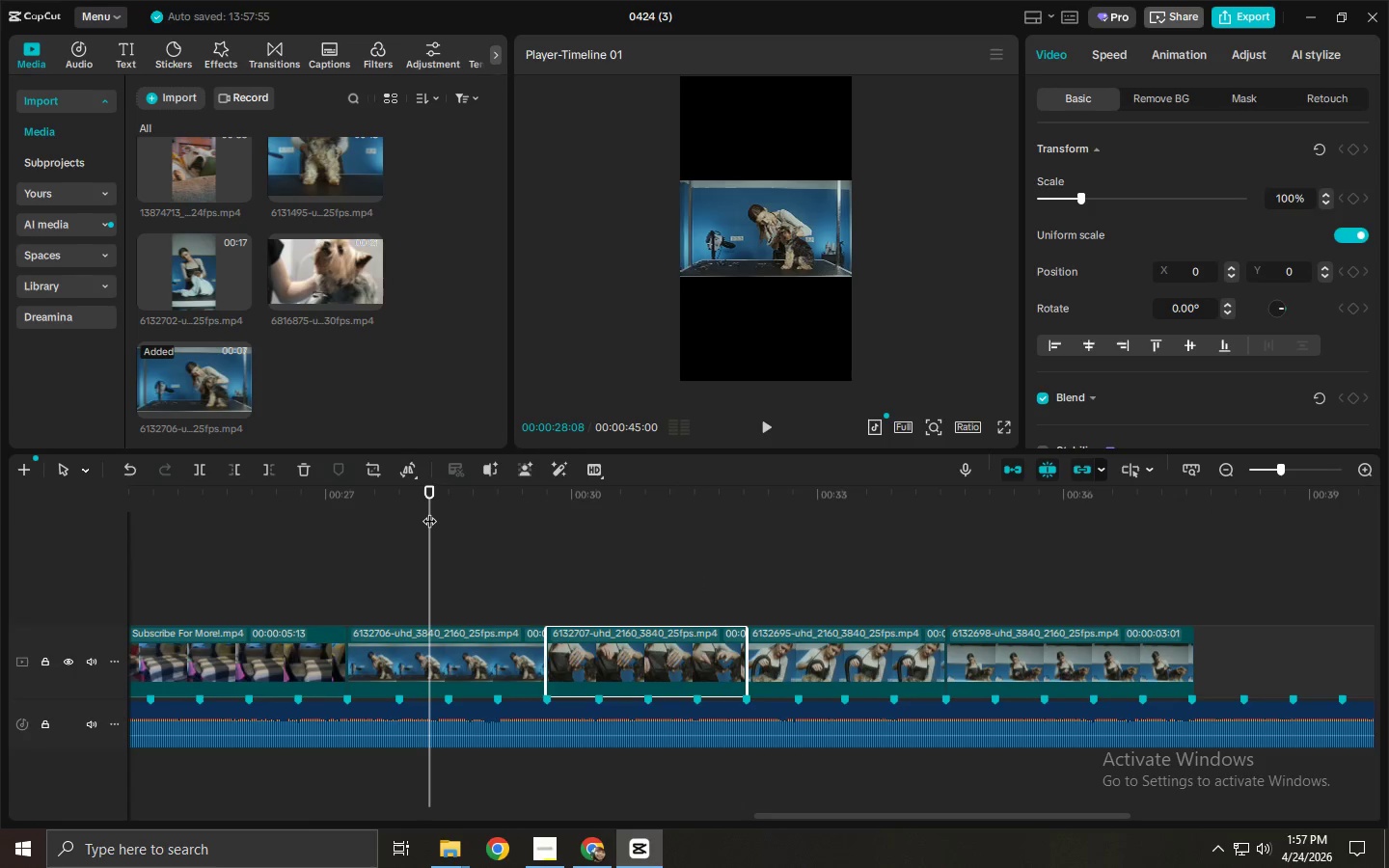 
key(Space)
 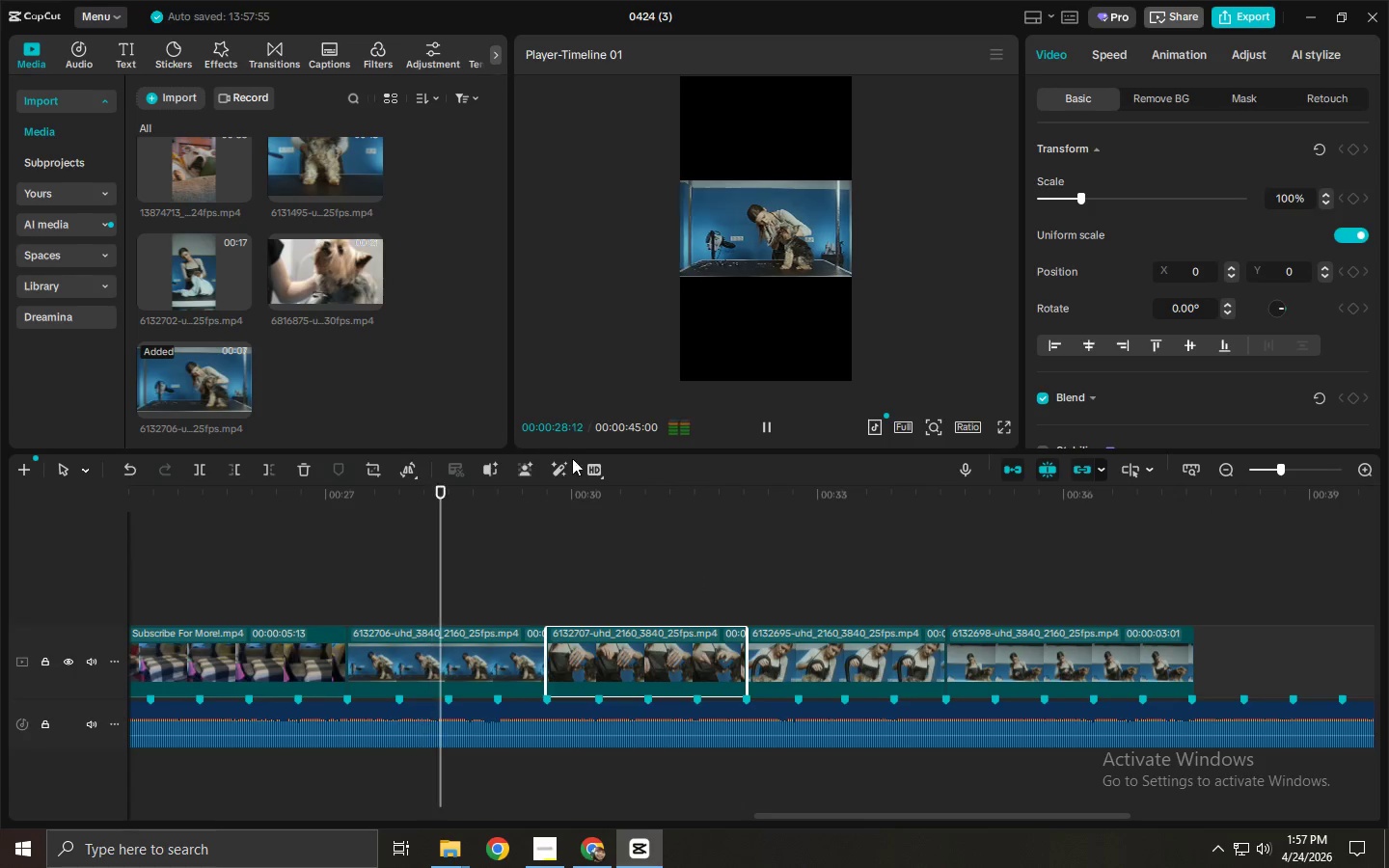 
key(Space)
 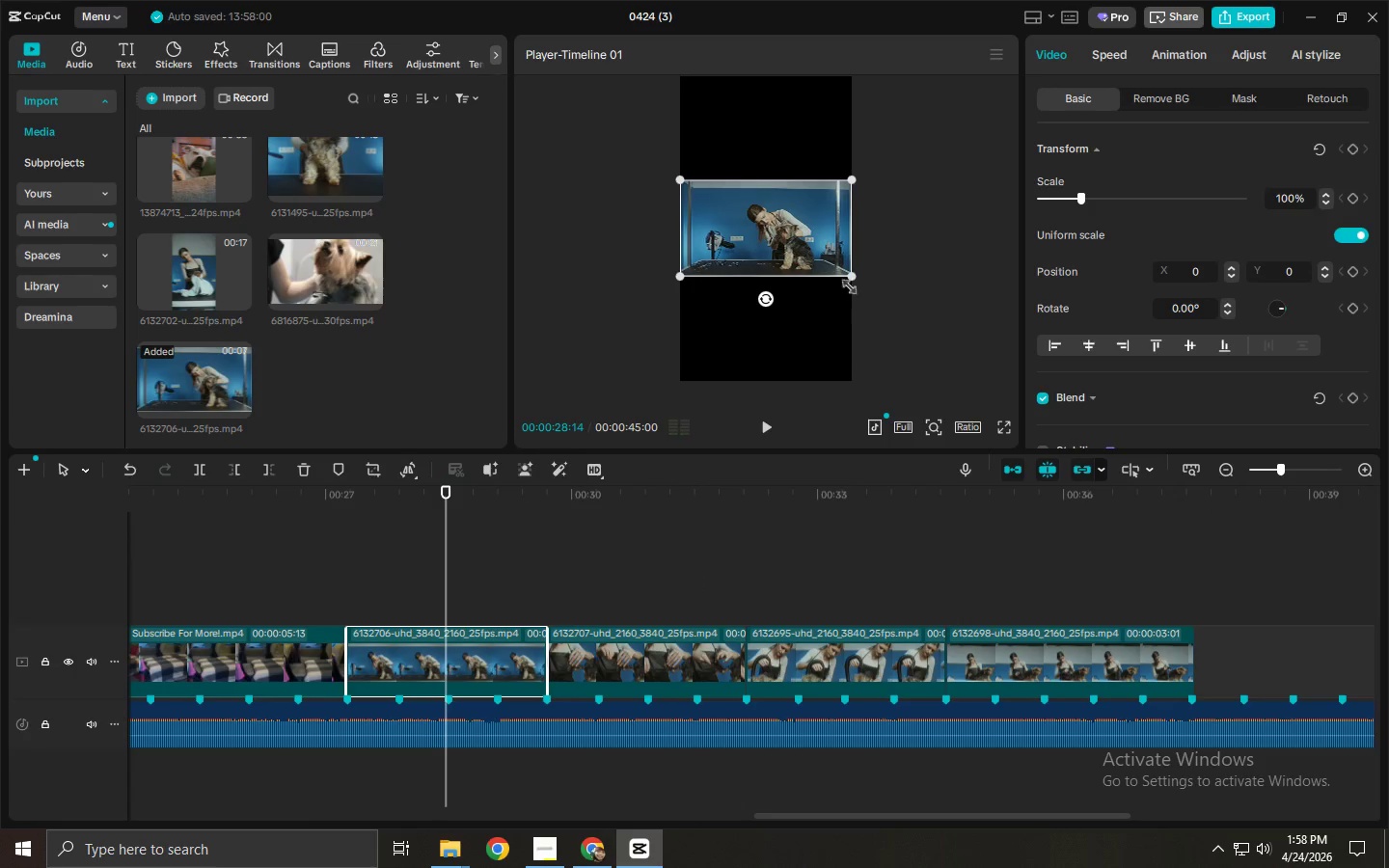 
left_click_drag(start_coordinate=[852, 271], to_coordinate=[1086, 490])
 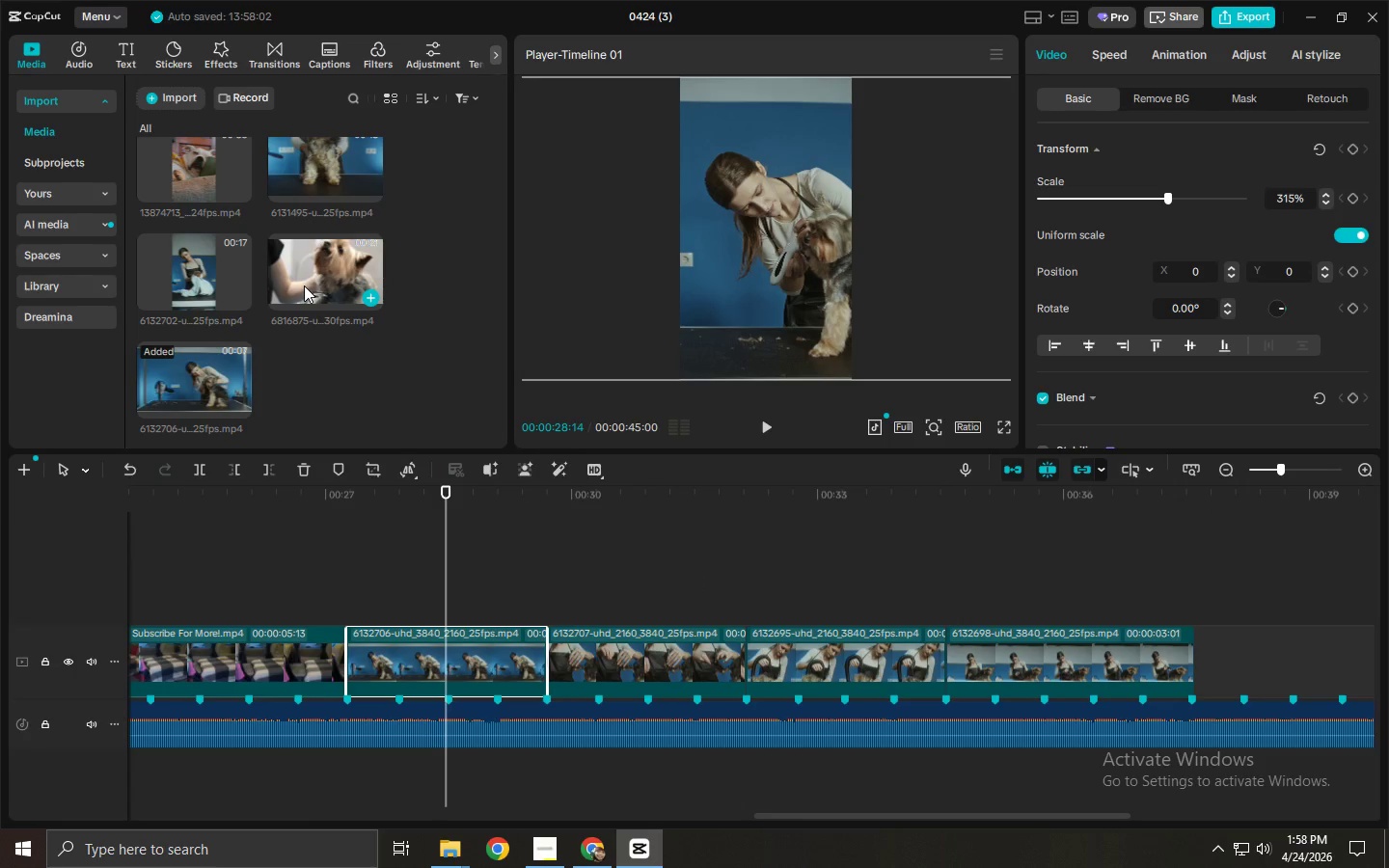 
left_click_drag(start_coordinate=[306, 283], to_coordinate=[749, 648])
 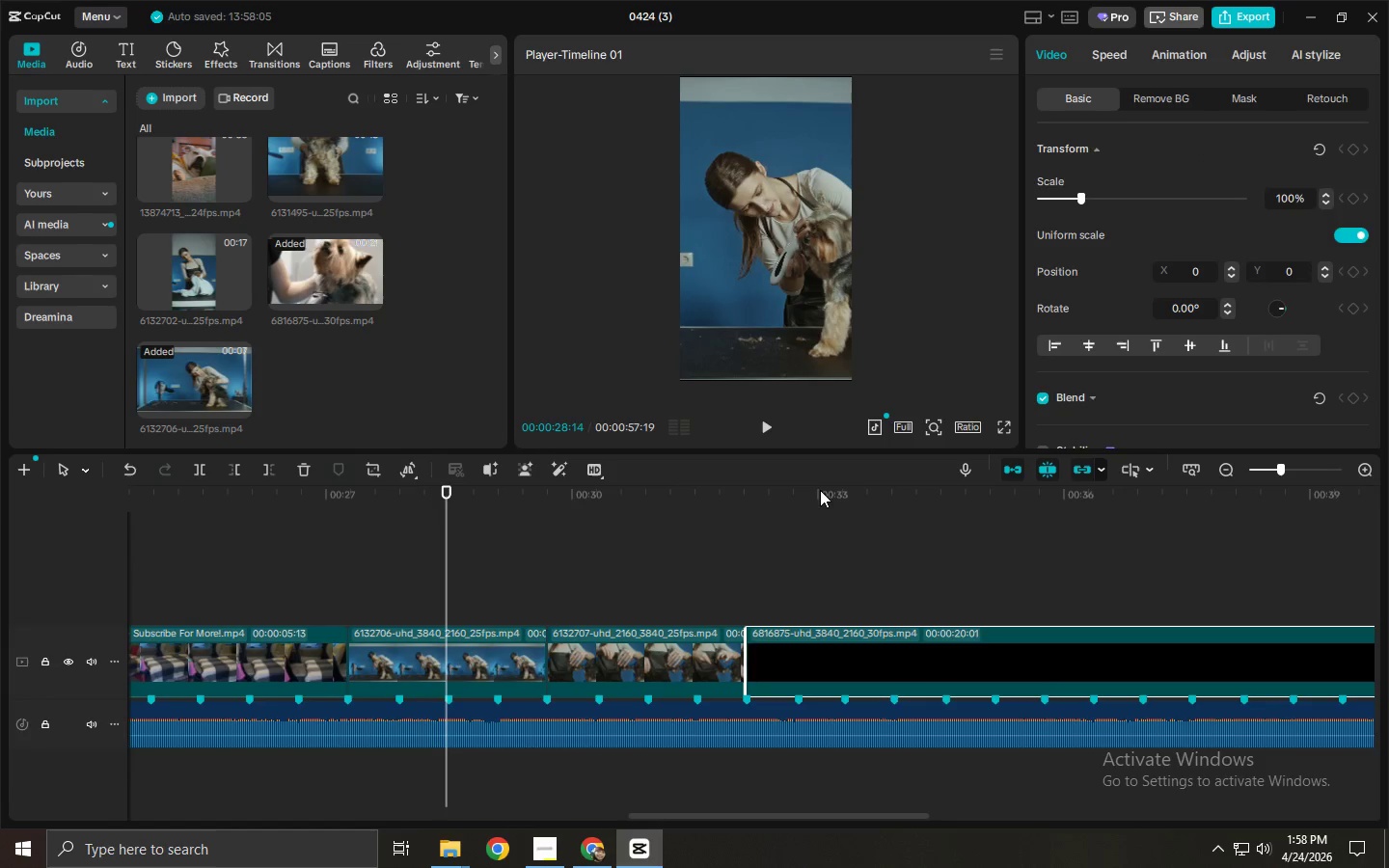 
left_click_drag(start_coordinate=[820, 480], to_coordinate=[843, 489])
 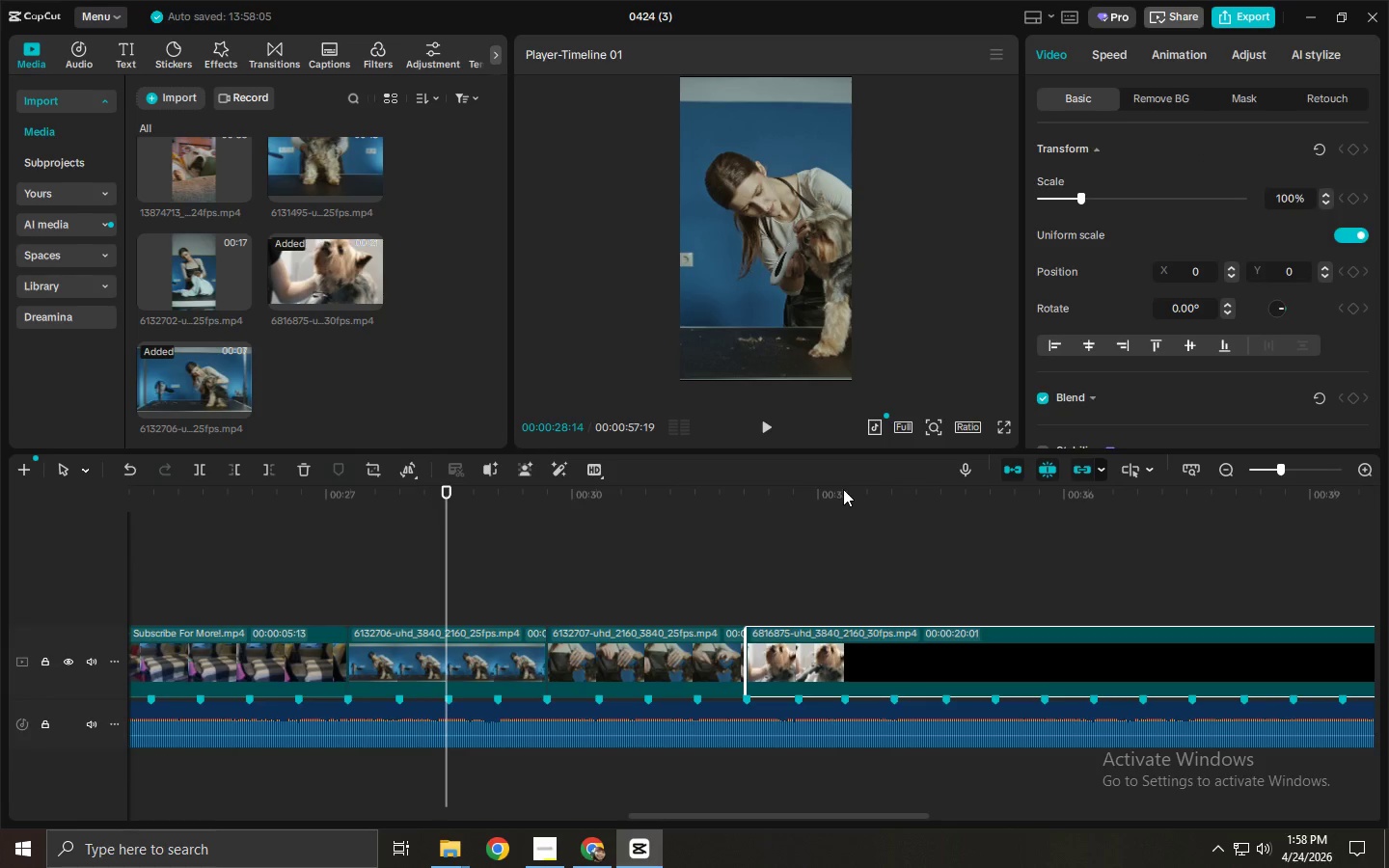 
left_click_drag(start_coordinate=[844, 489], to_coordinate=[903, 498])
 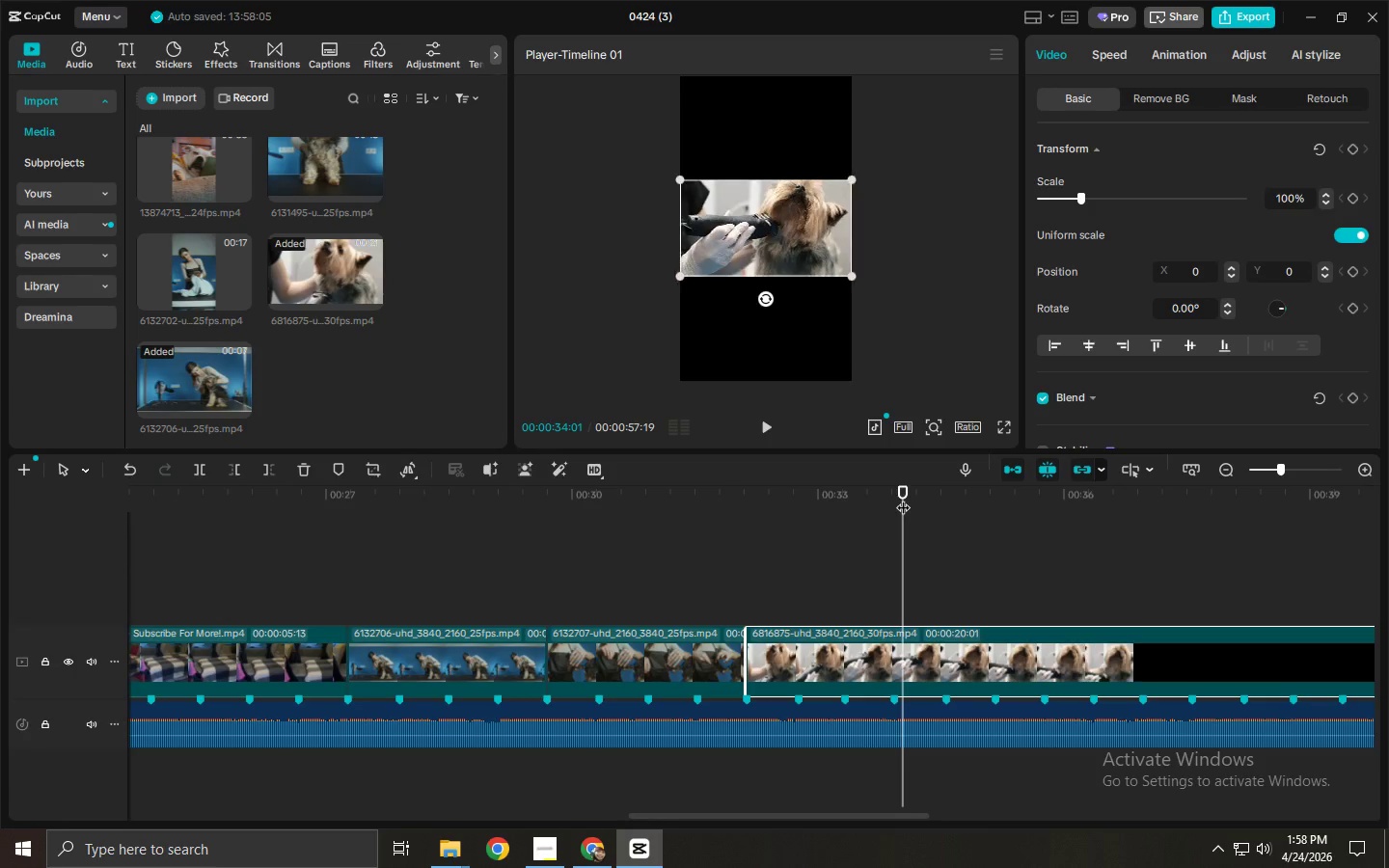 
key(Space)
 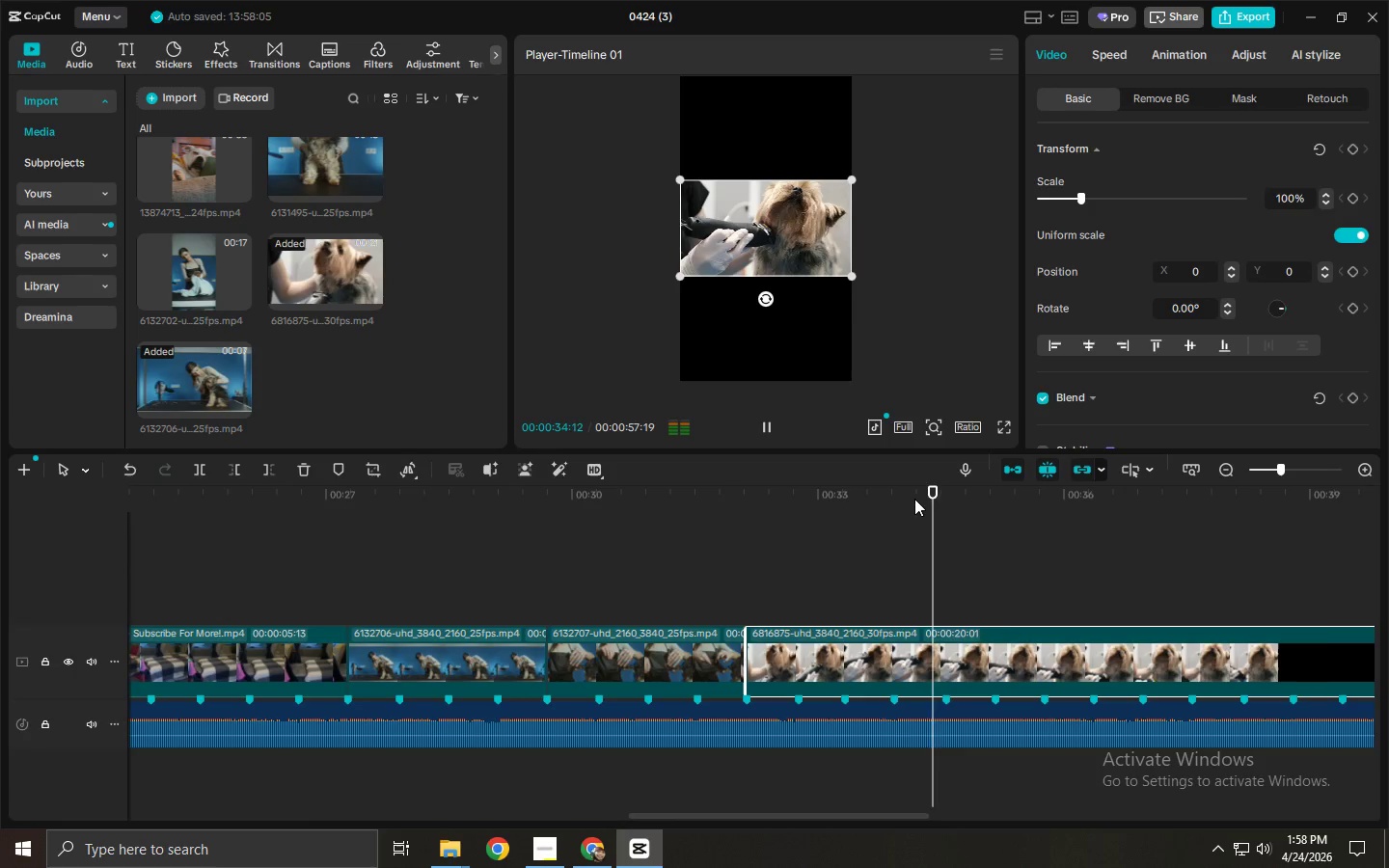 
key(Space)
 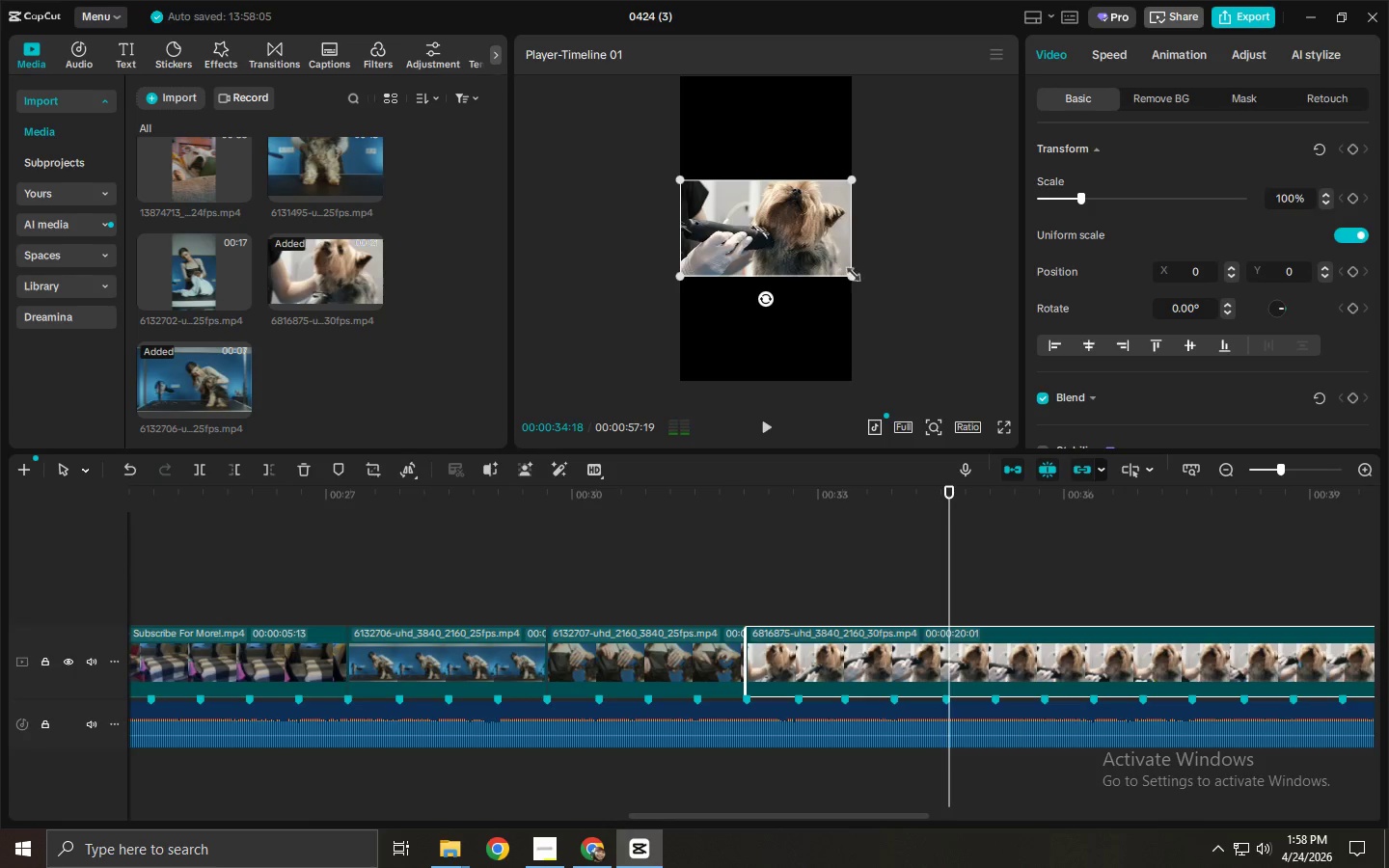 
left_click_drag(start_coordinate=[850, 271], to_coordinate=[1059, 495])
 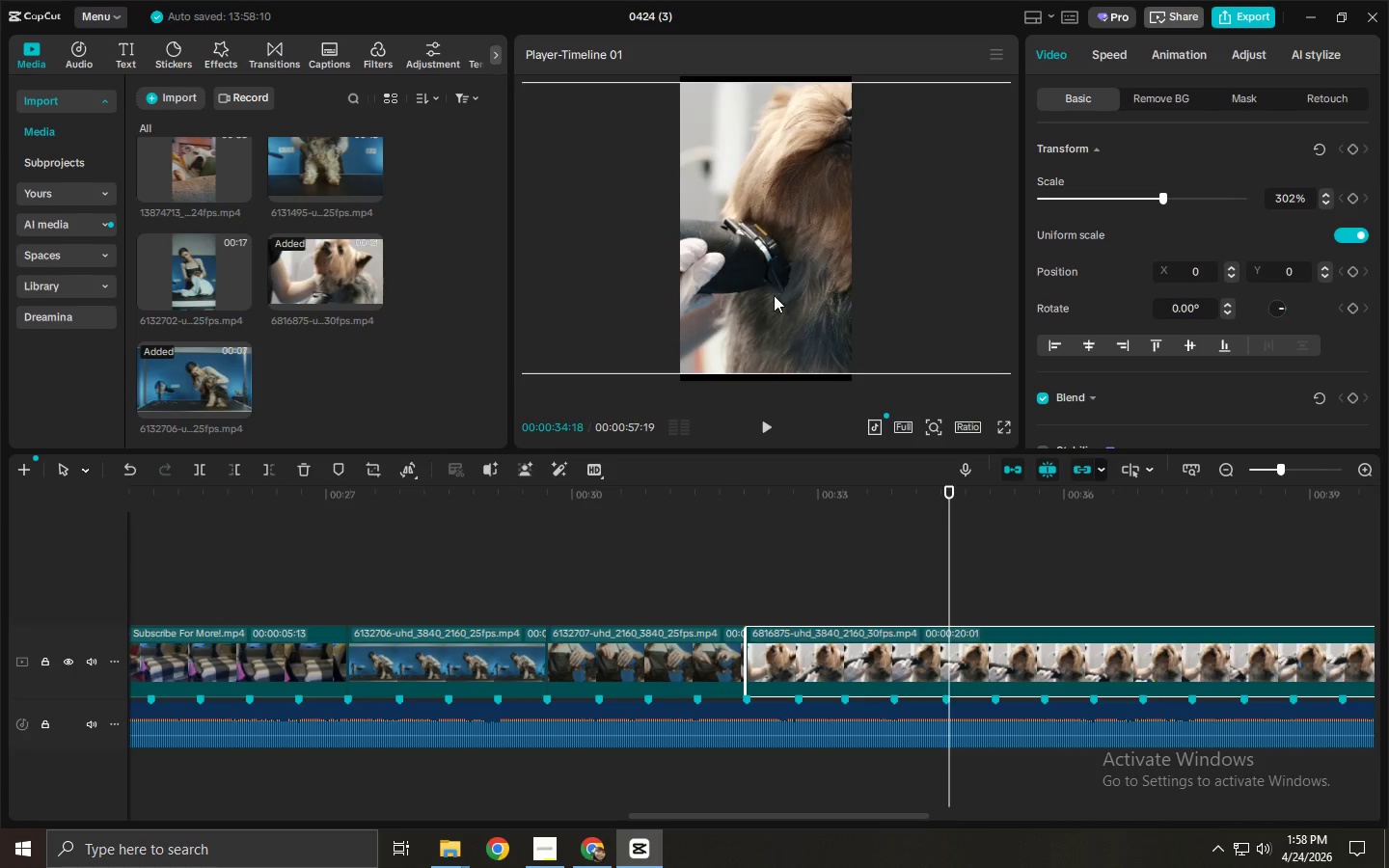 
left_click([769, 291])
 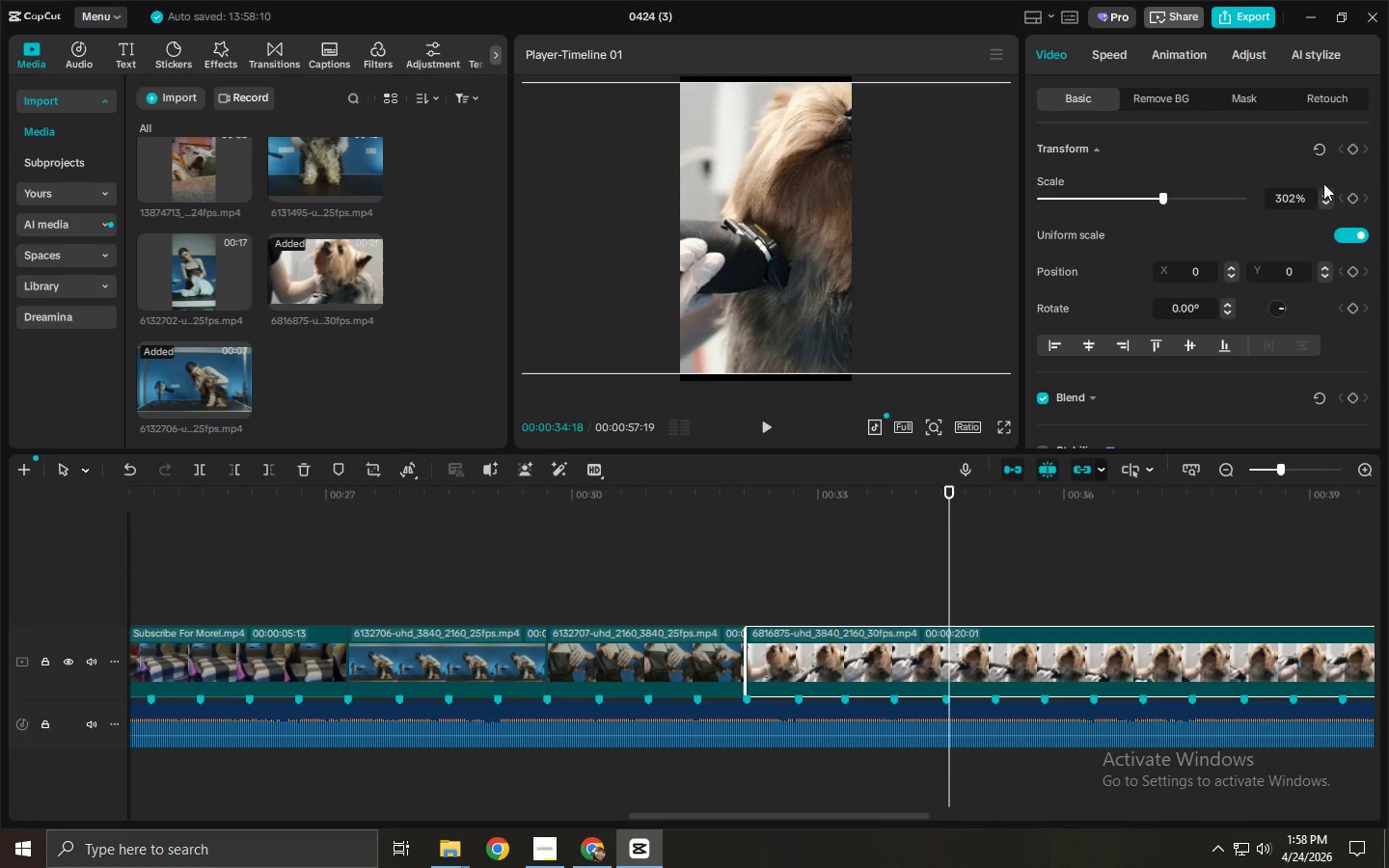 
double_click([1322, 192])
 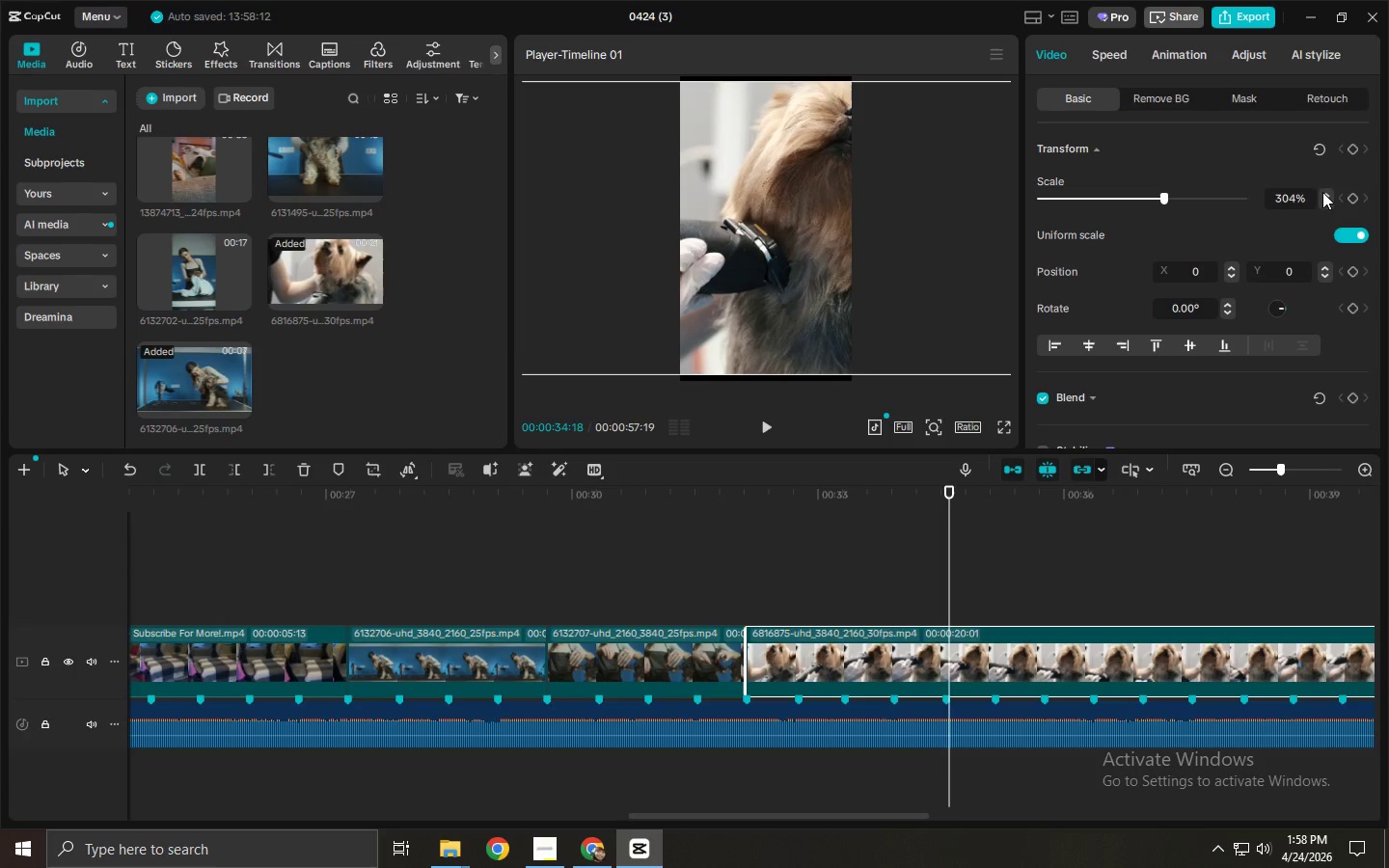 
triple_click([1322, 192])
 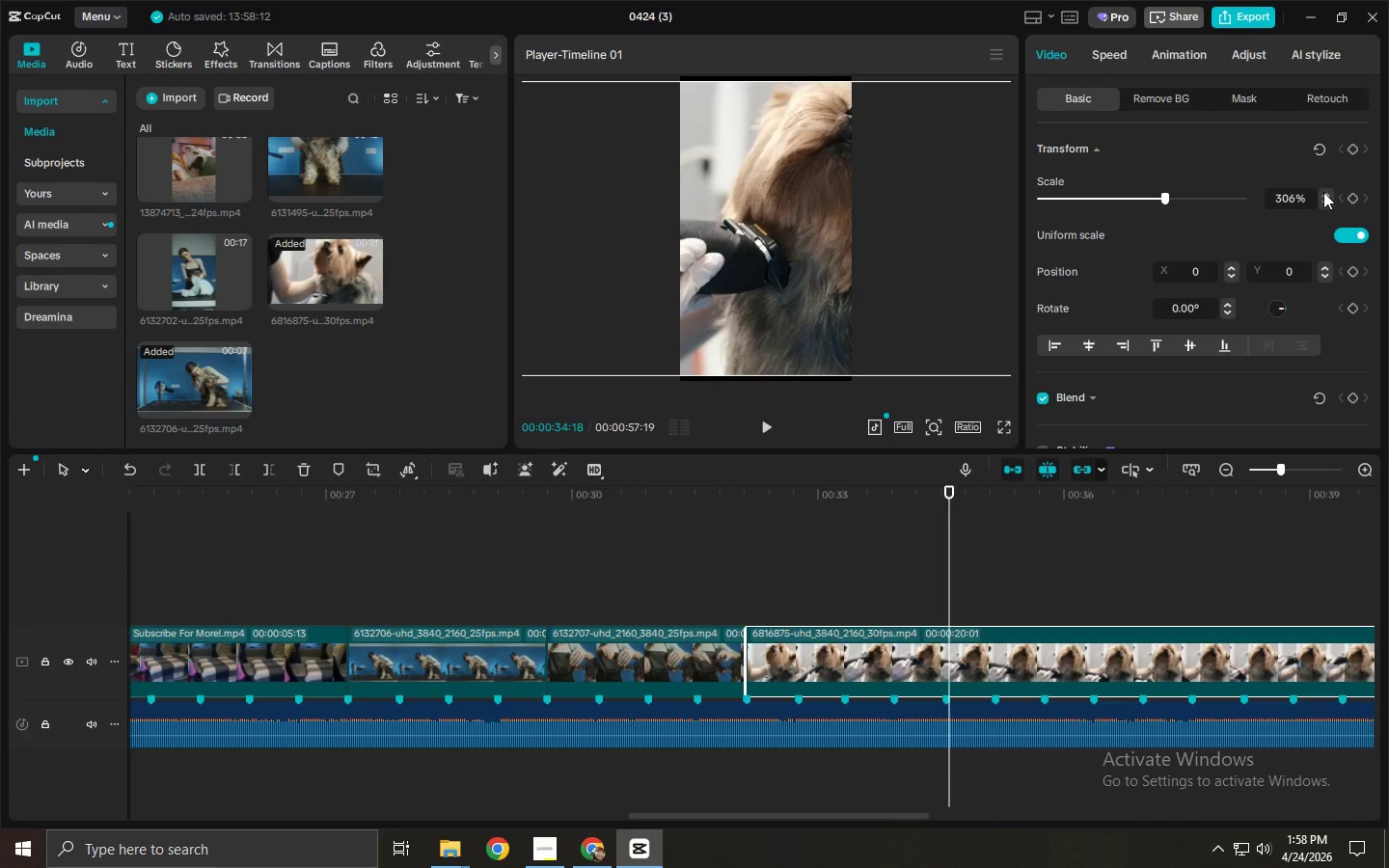 
triple_click([1323, 192])
 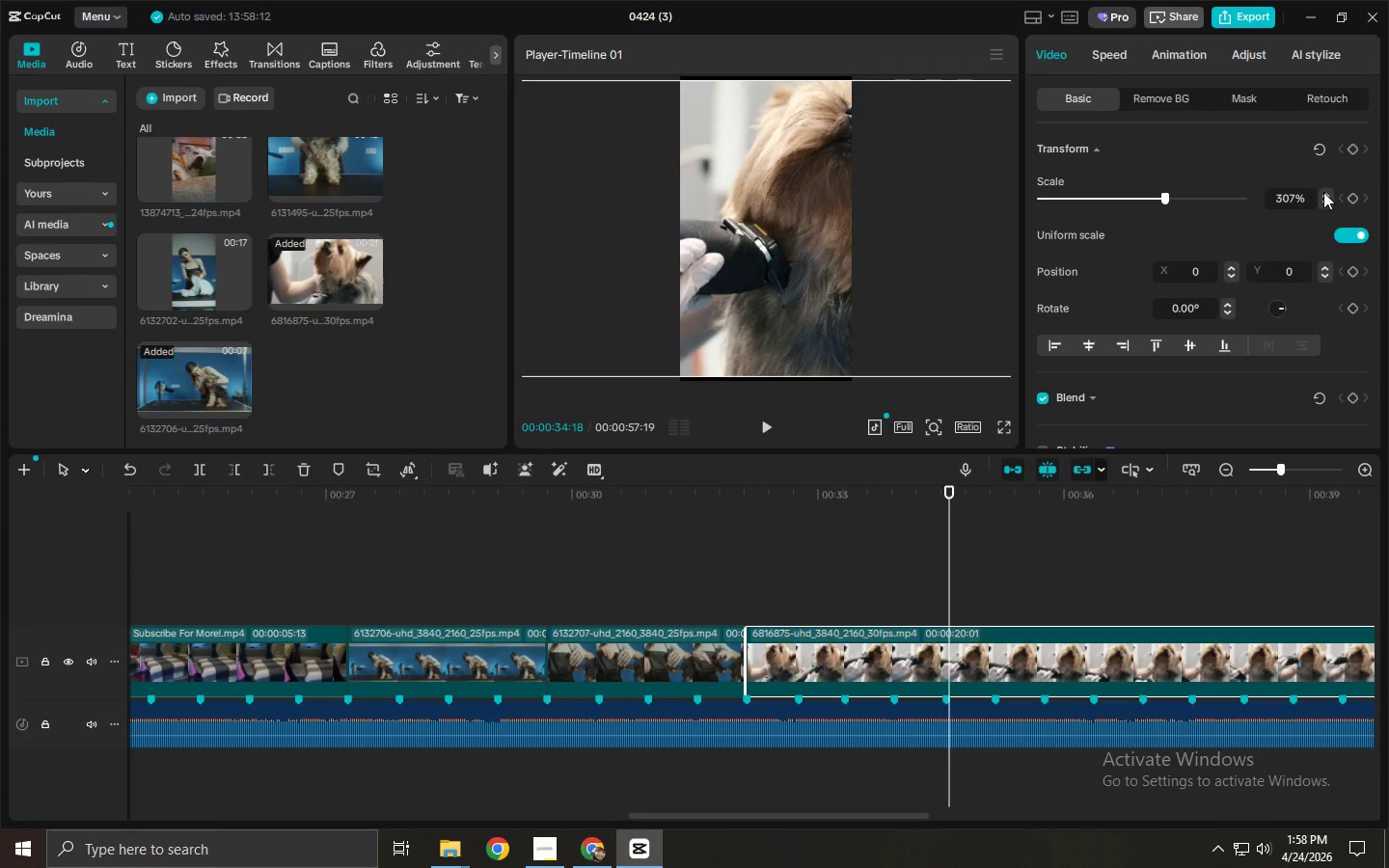 
triple_click([1323, 192])
 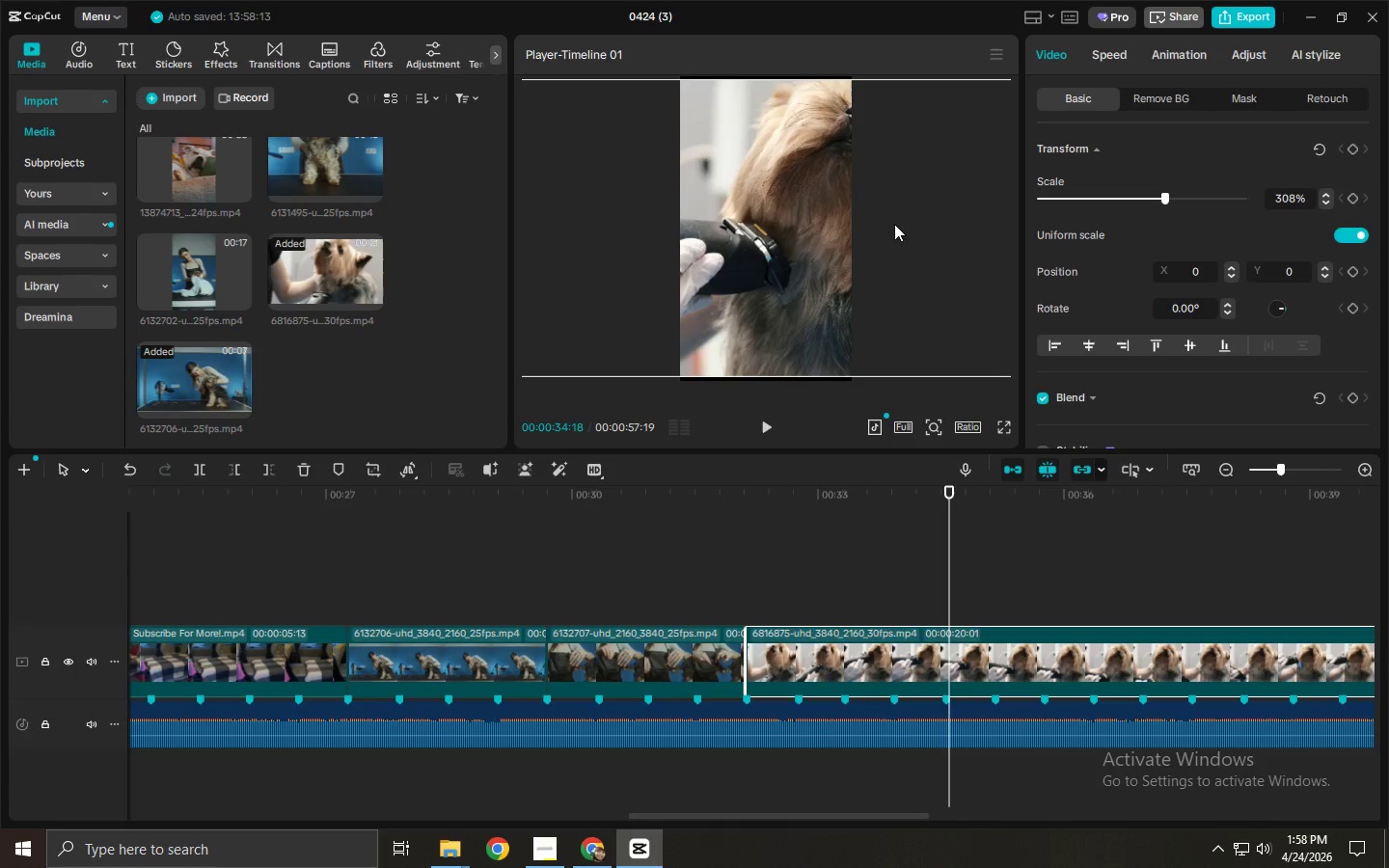 
left_click_drag(start_coordinate=[862, 223], to_coordinate=[860, 231])
 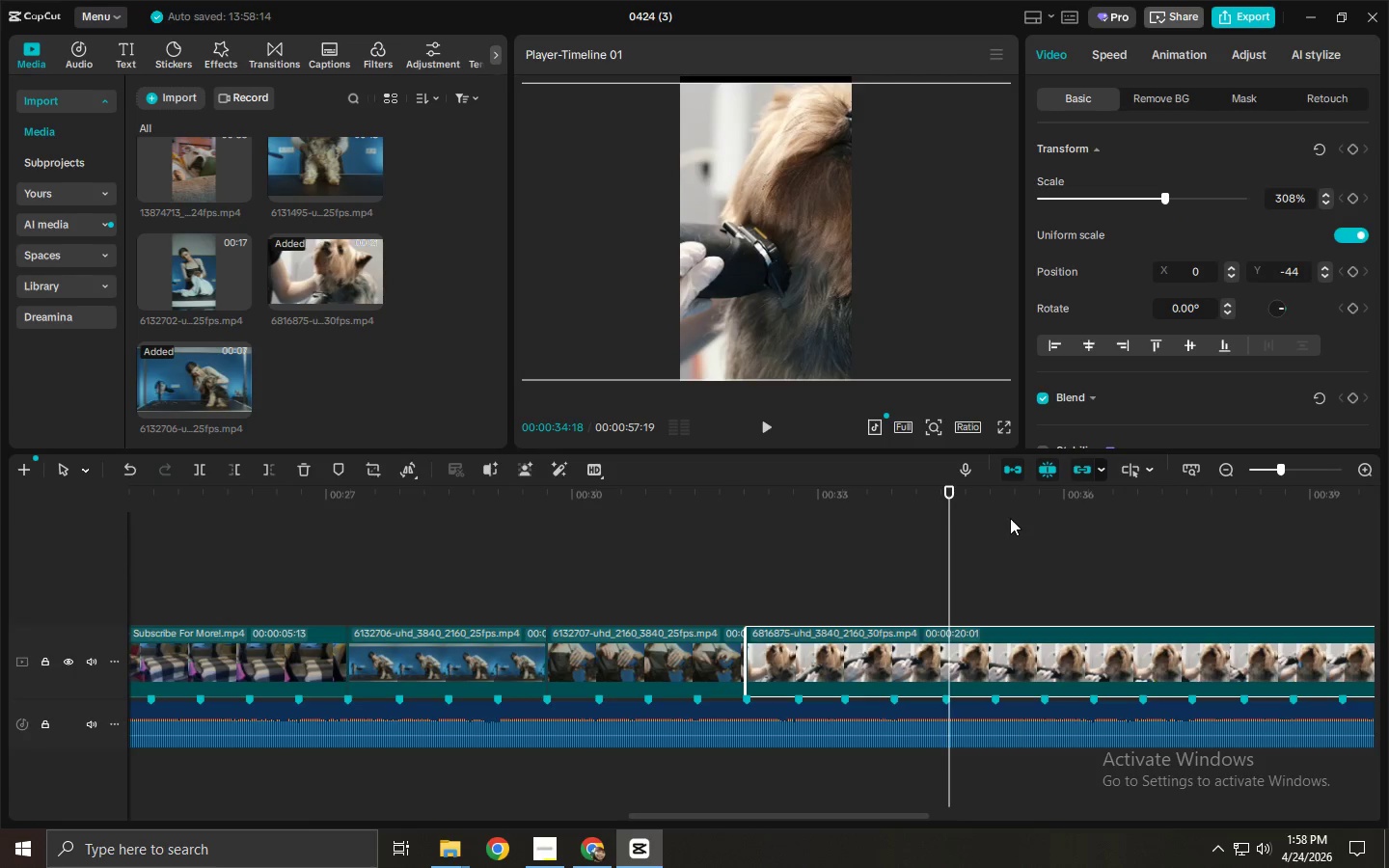 
left_click_drag(start_coordinate=[998, 490], to_coordinate=[1080, 496])
 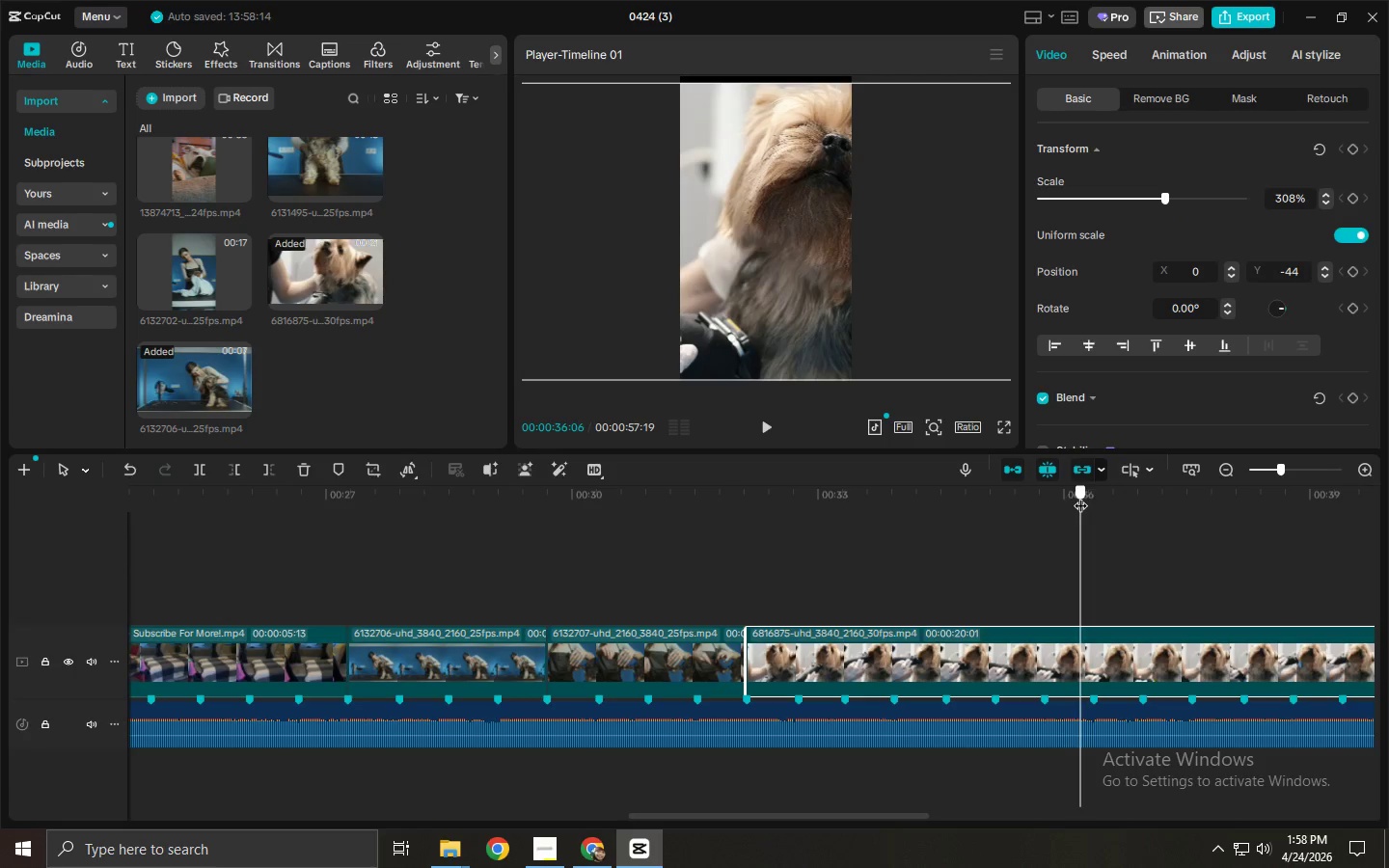 
key(Control+ControlLeft)
 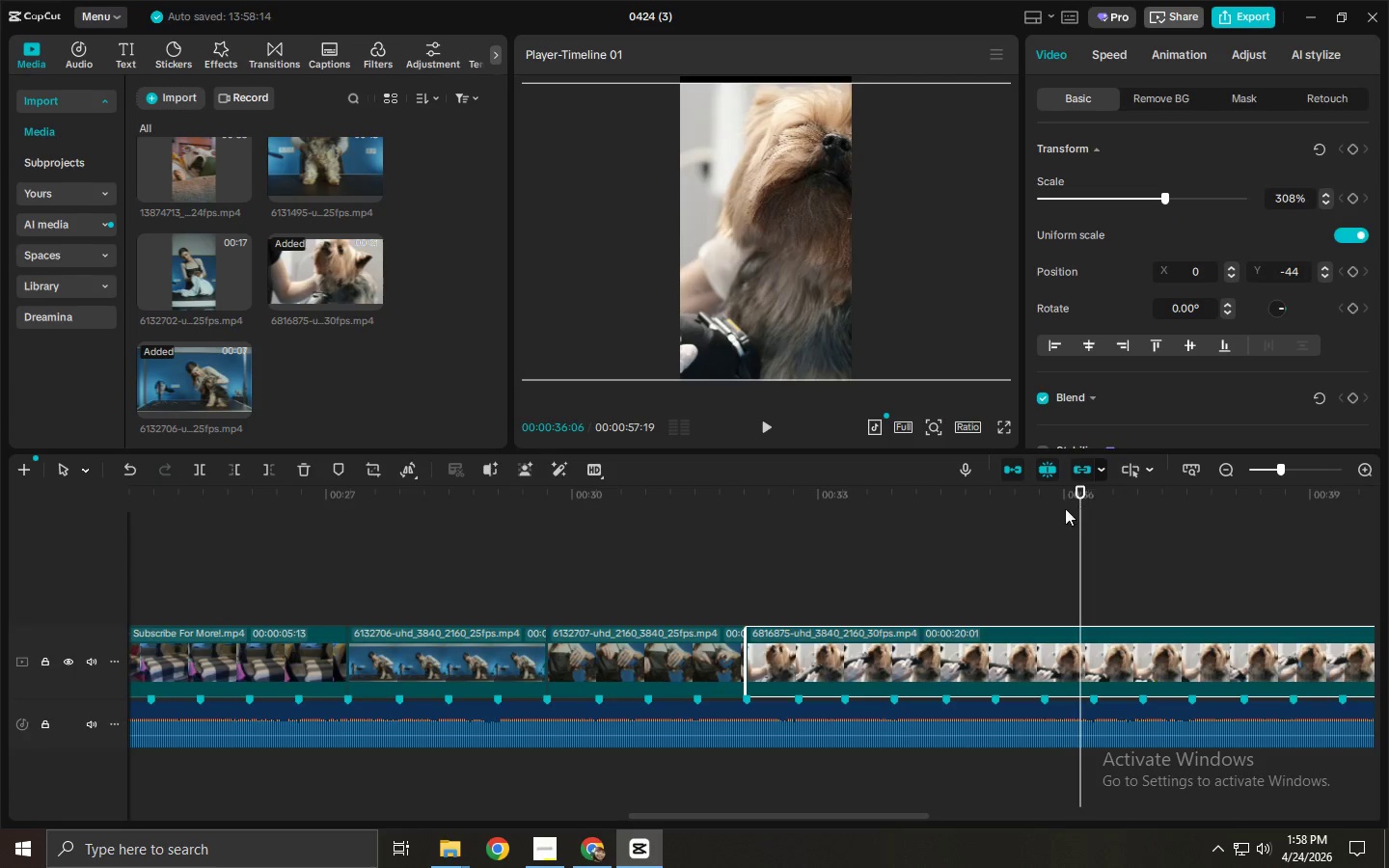 
key(Control+B)
 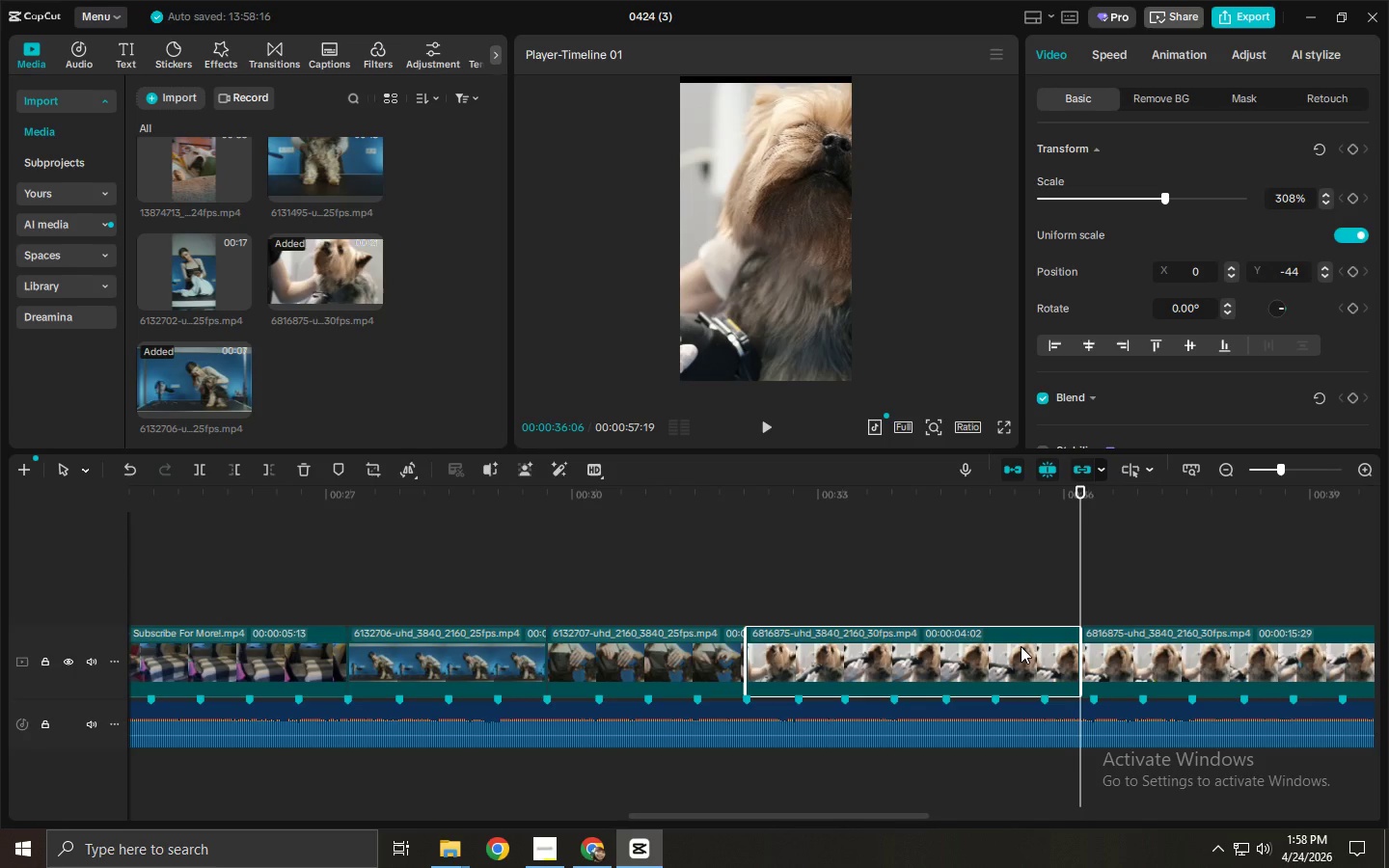 
double_click([1117, 651])
 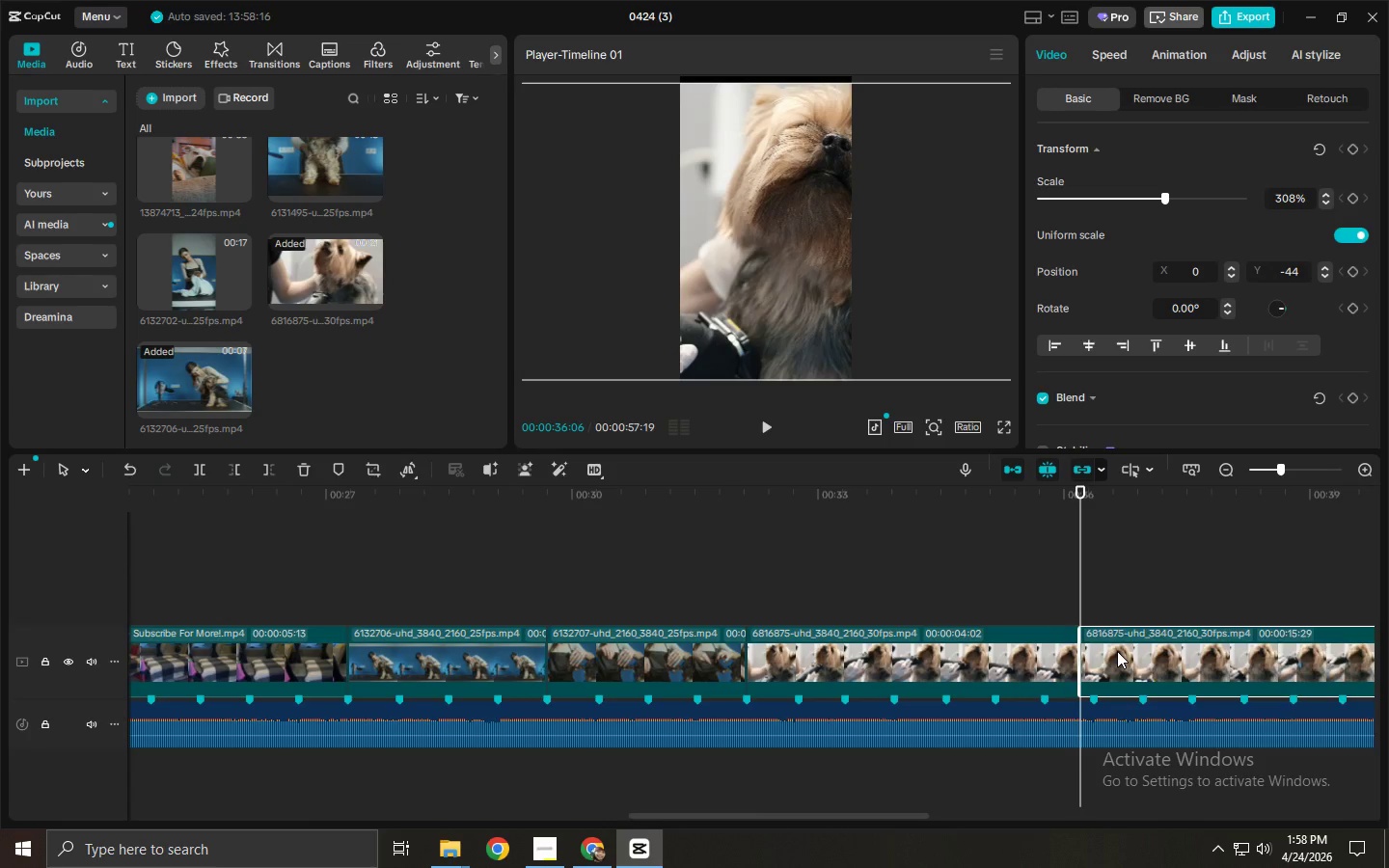 
key(Delete)
 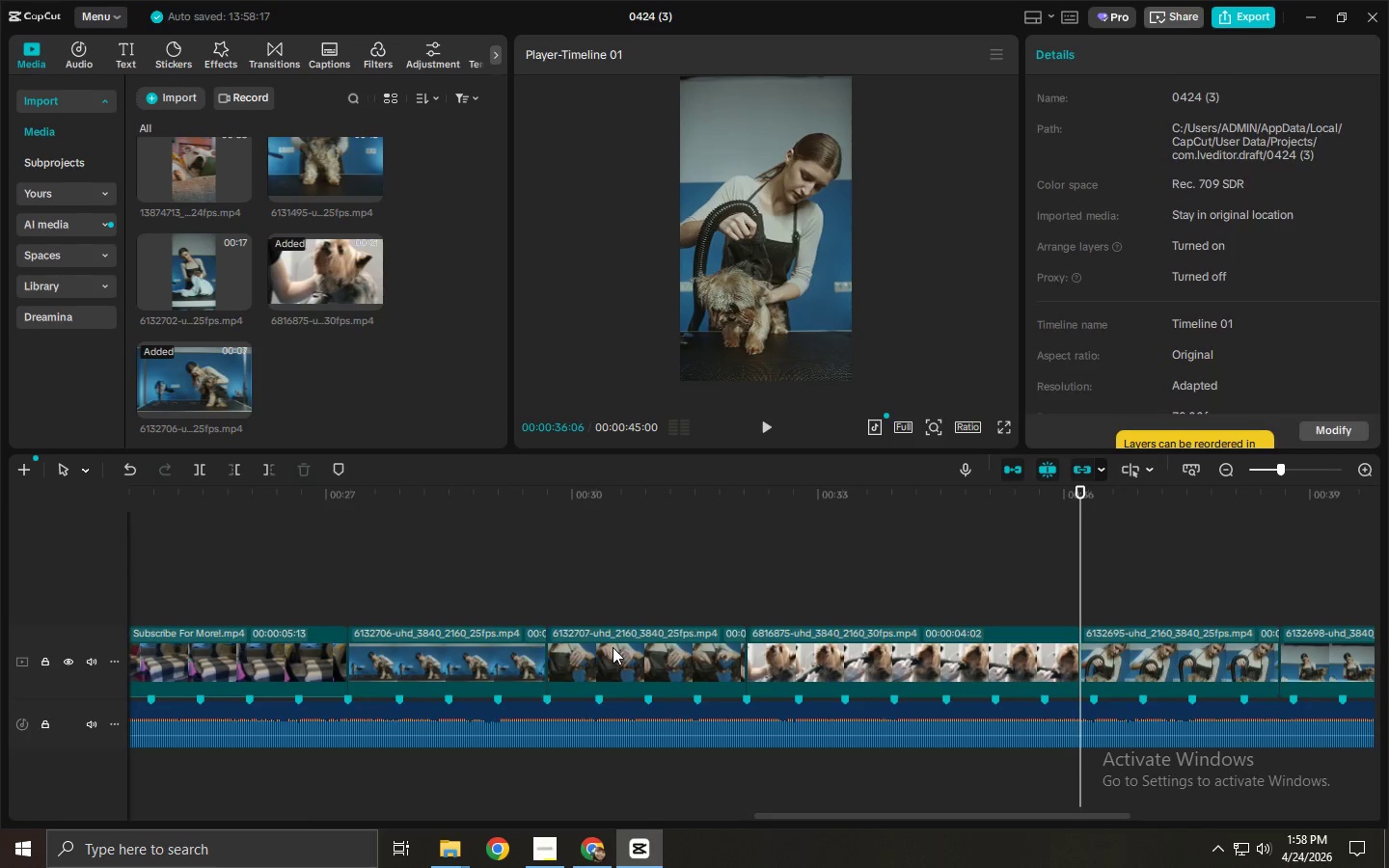 
double_click([934, 662])
 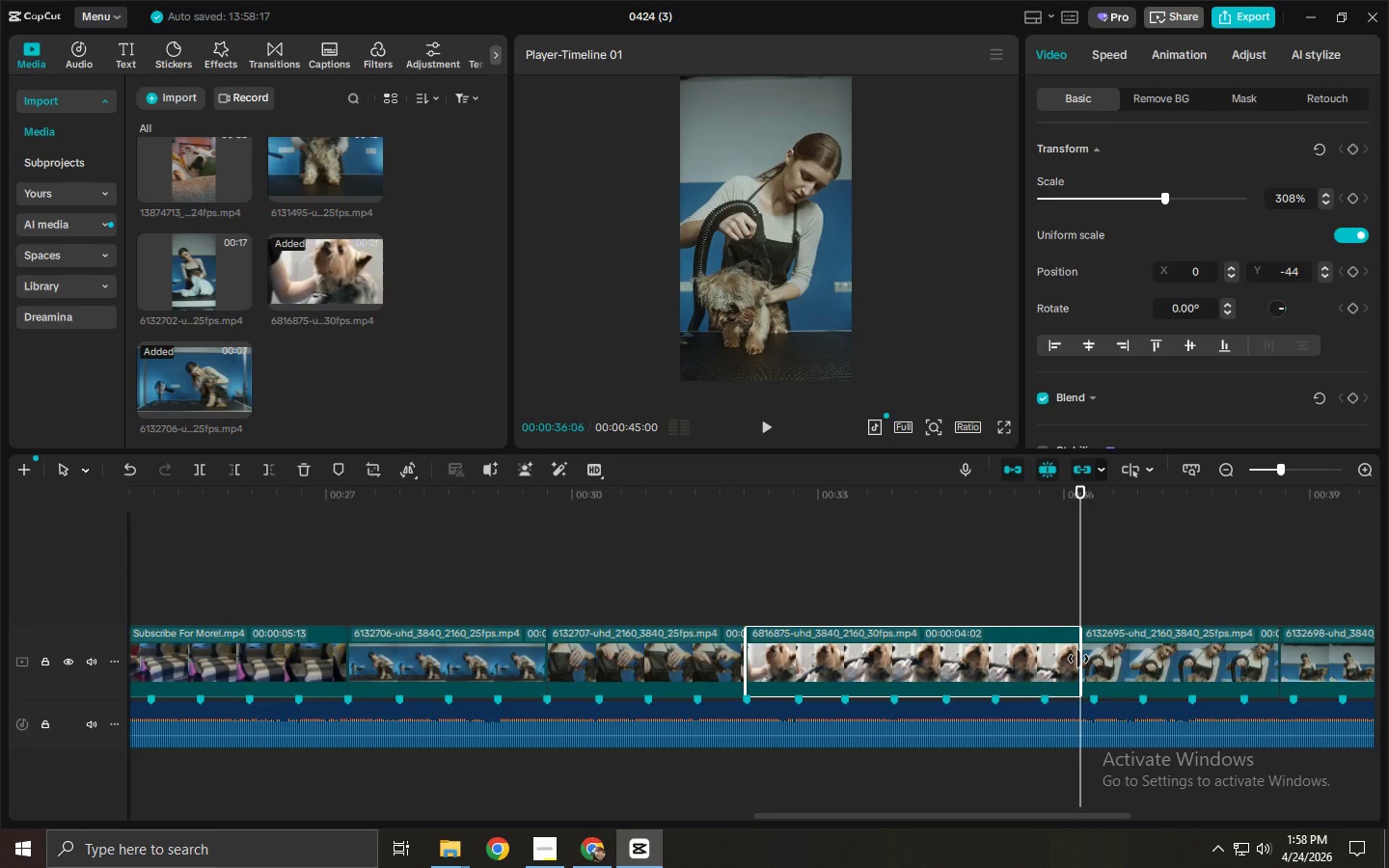 
left_click_drag(start_coordinate=[1078, 659], to_coordinate=[892, 664])
 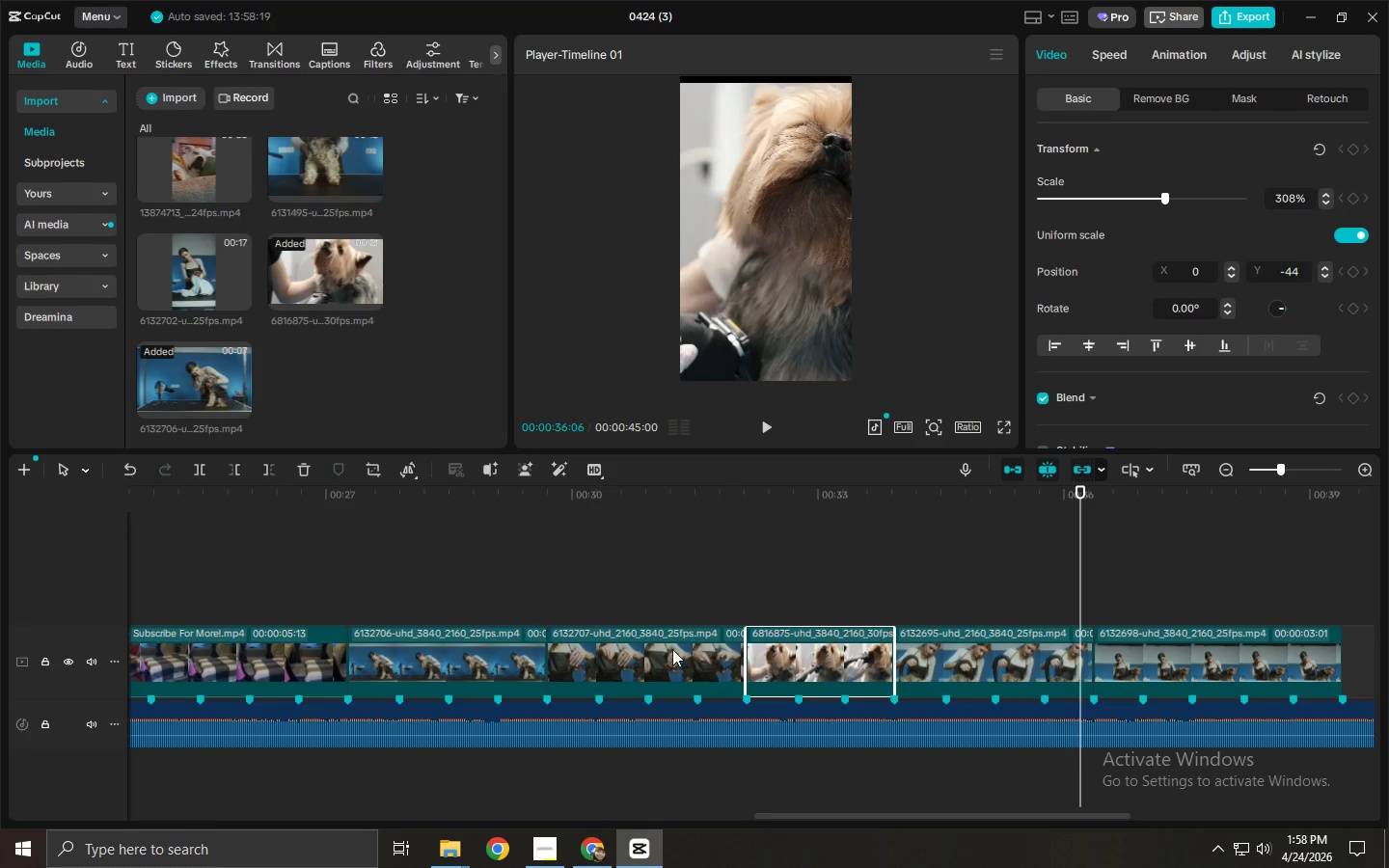 
left_click([667, 649])
 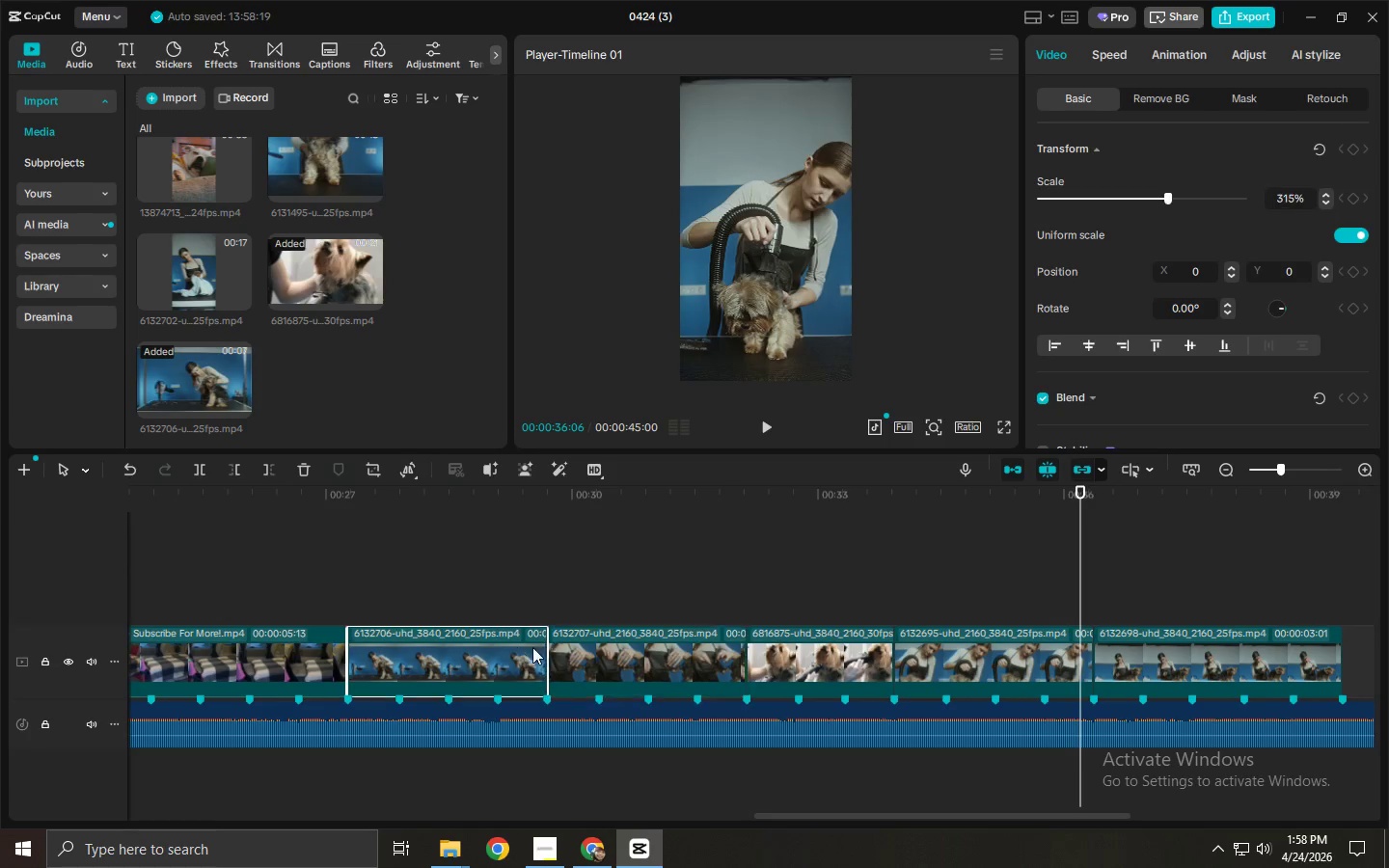 
double_click([543, 649])
 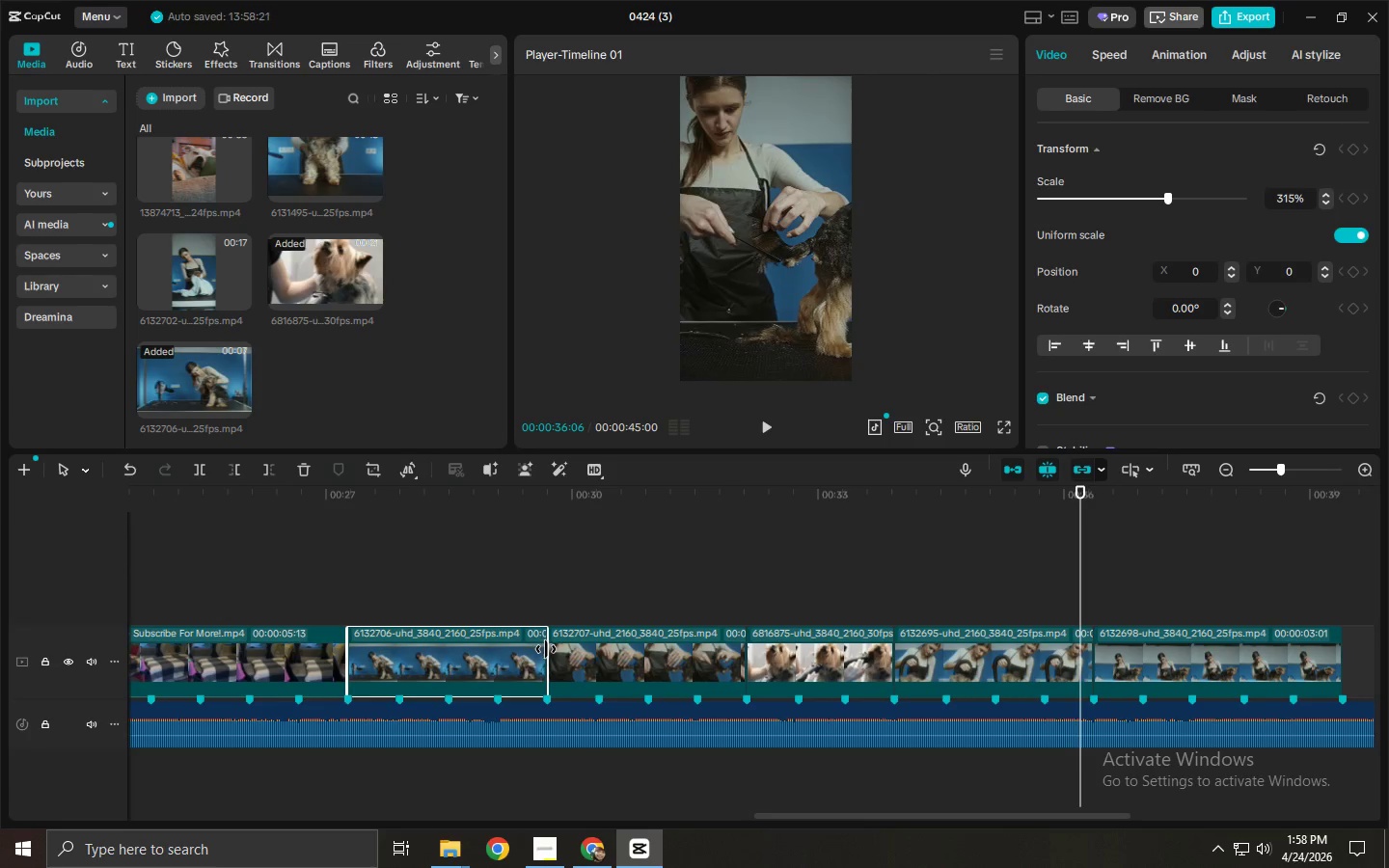 
left_click_drag(start_coordinate=[547, 649], to_coordinate=[497, 663])
 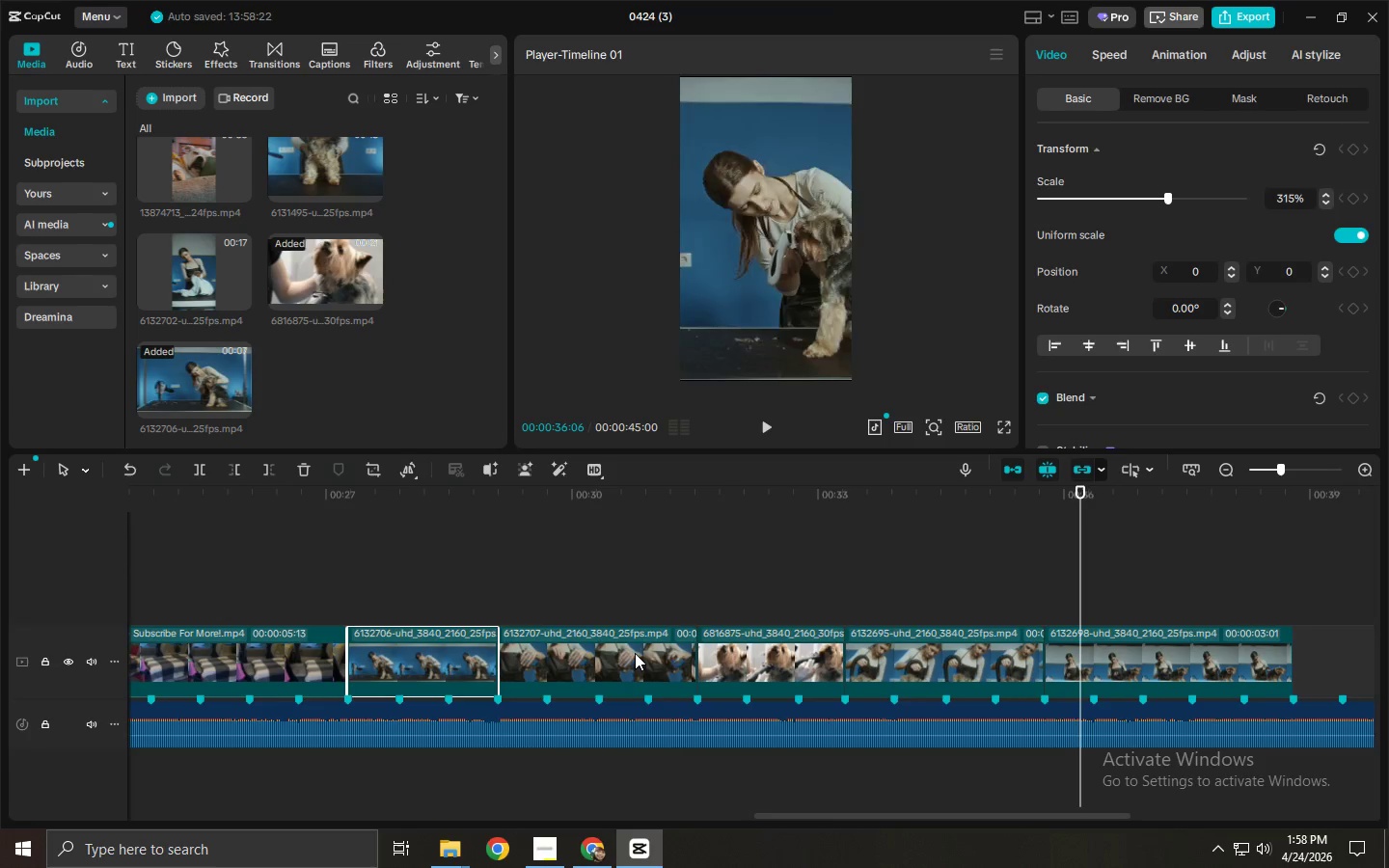 
left_click([635, 653])
 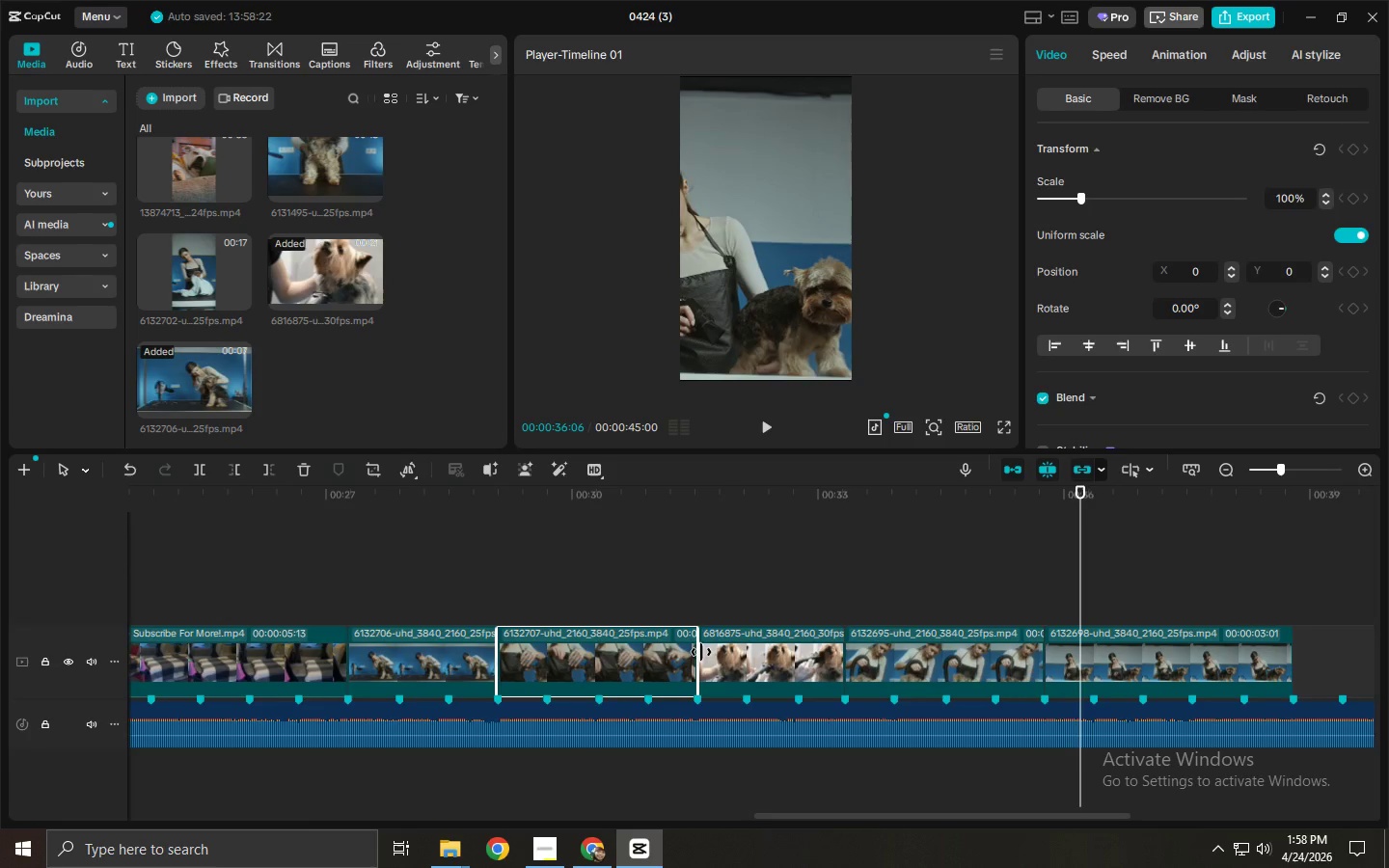 
left_click_drag(start_coordinate=[697, 654], to_coordinate=[648, 664])
 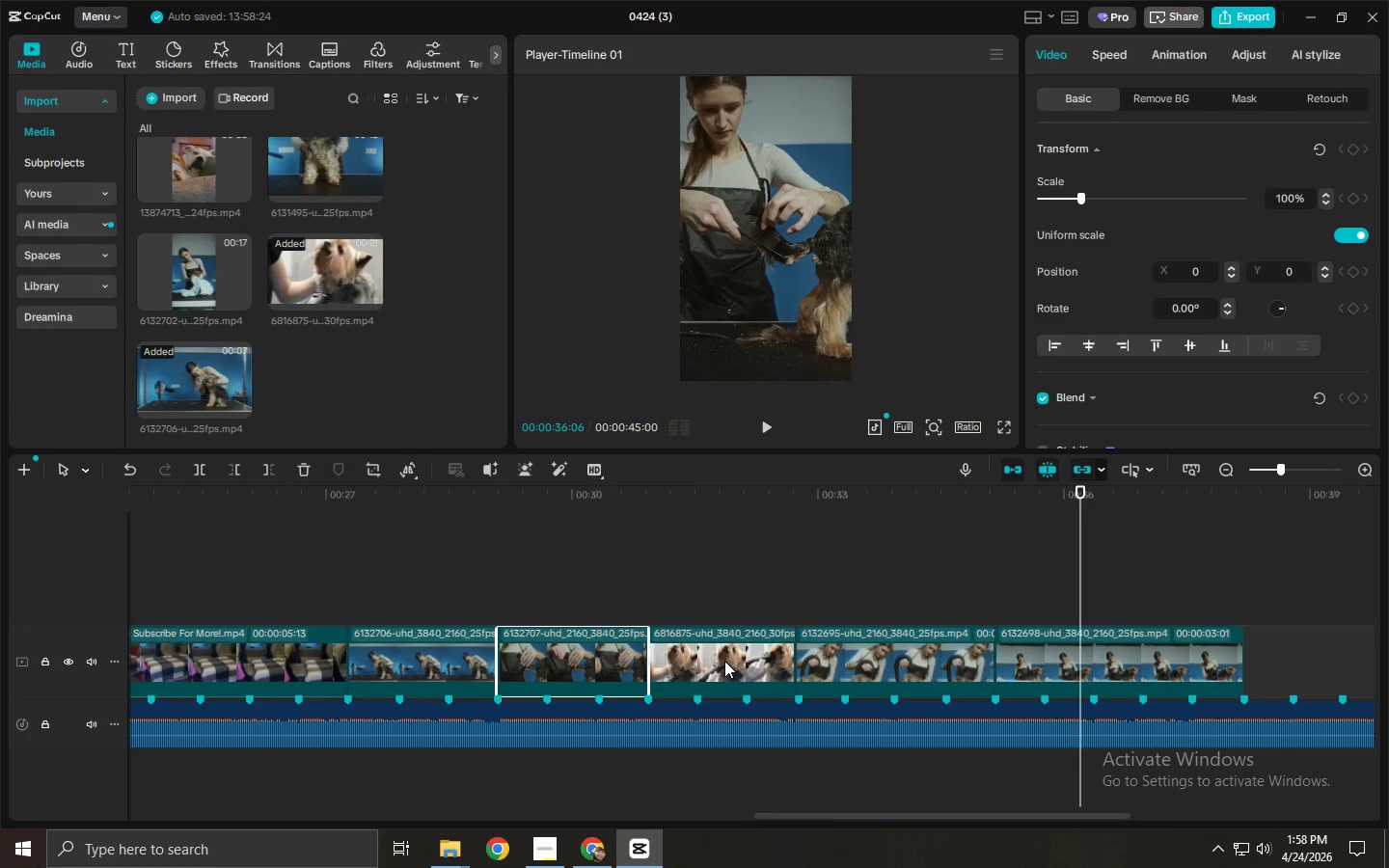 
left_click([724, 661])
 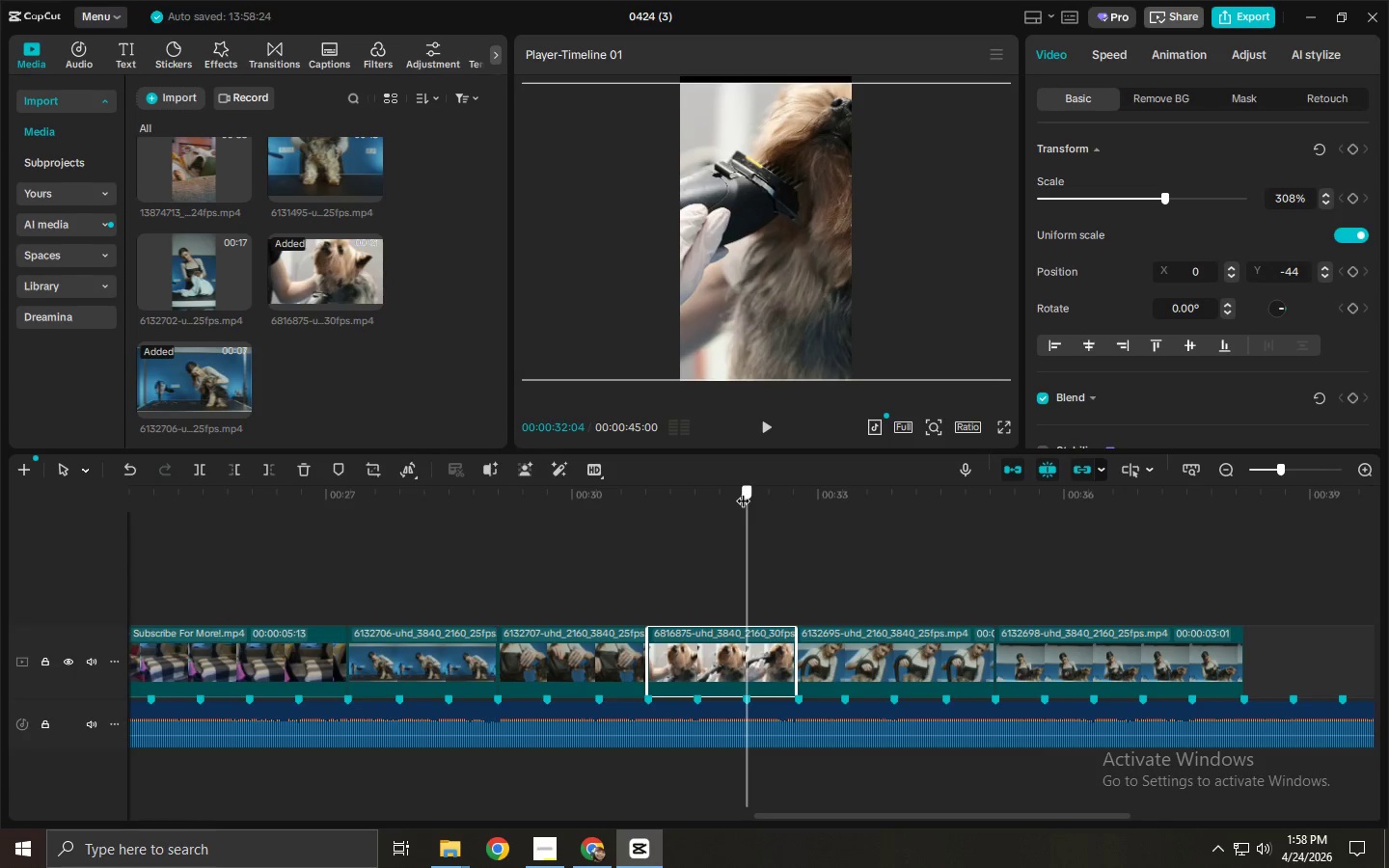 
wait(5.58)
 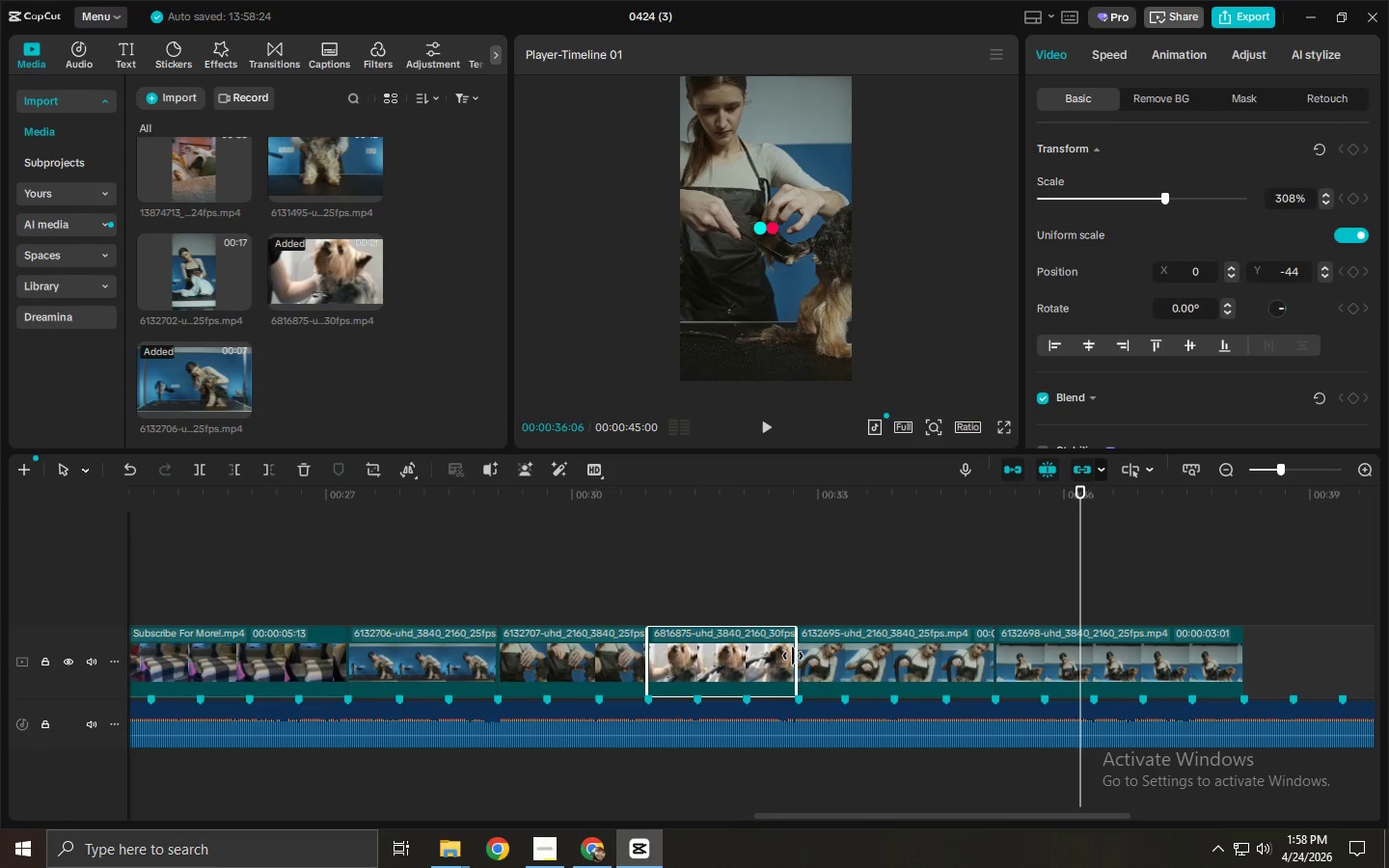 
double_click([467, 656])
 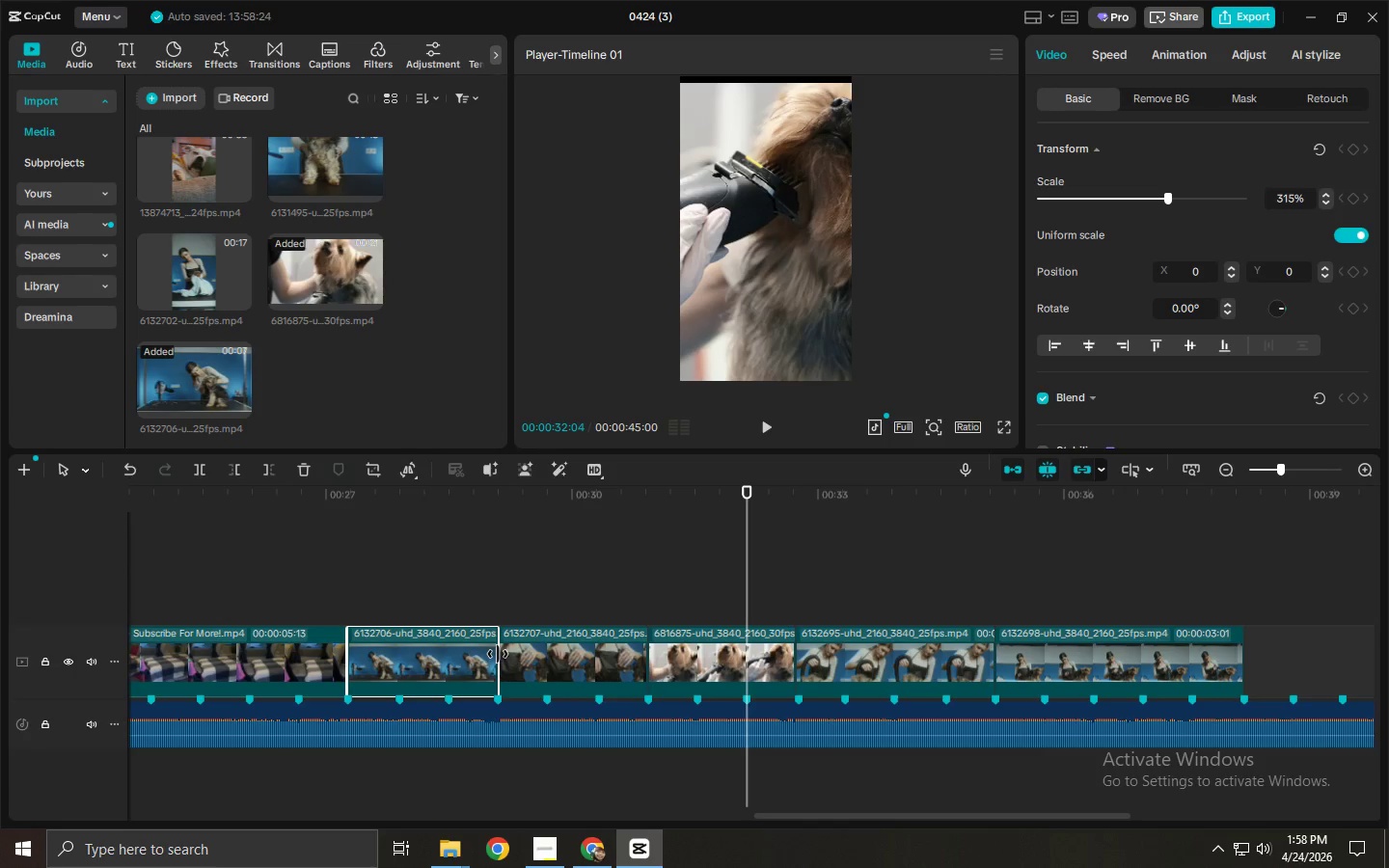 
left_click_drag(start_coordinate=[498, 654], to_coordinate=[451, 662])
 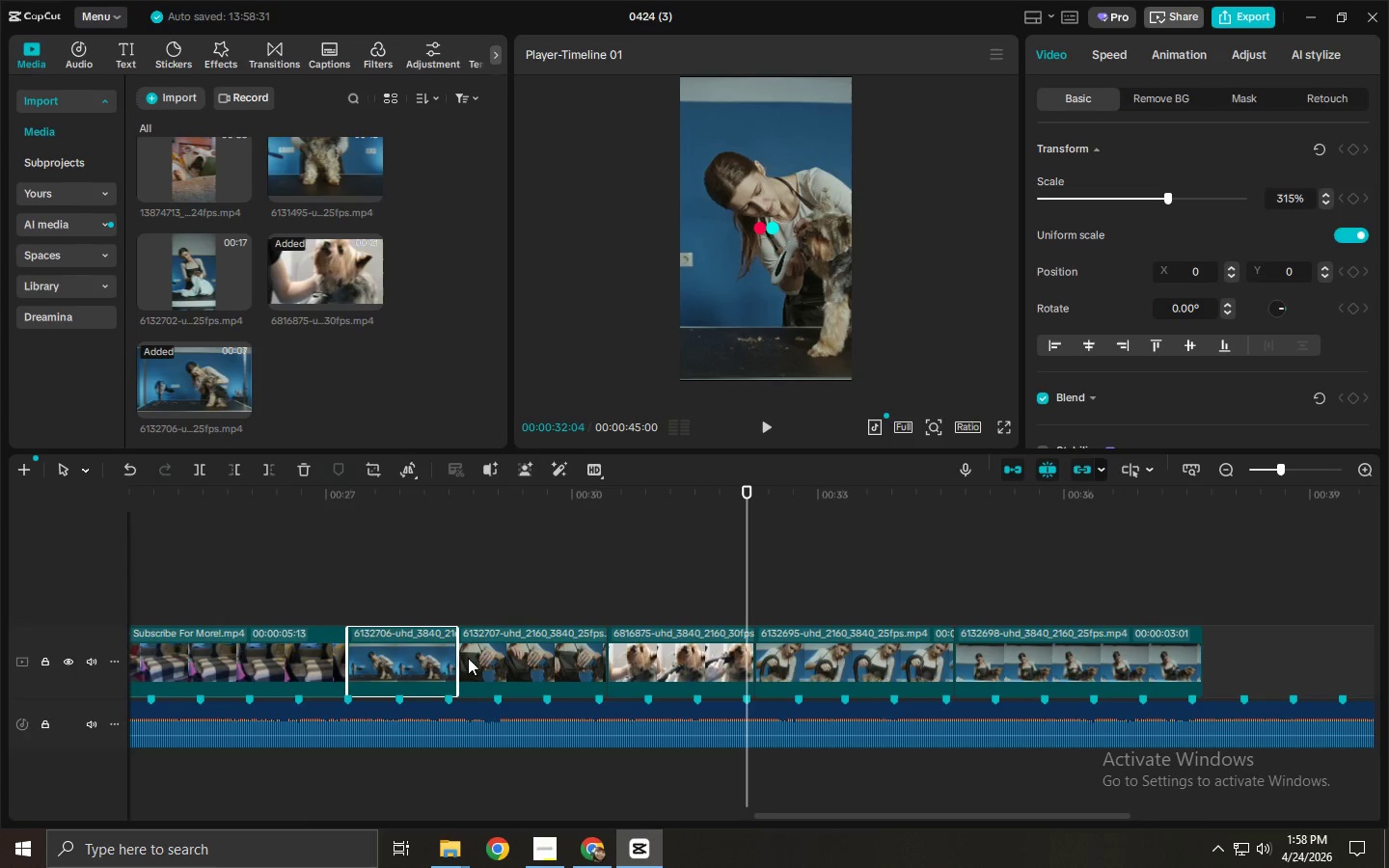 
left_click_drag(start_coordinate=[460, 658], to_coordinate=[451, 661])
 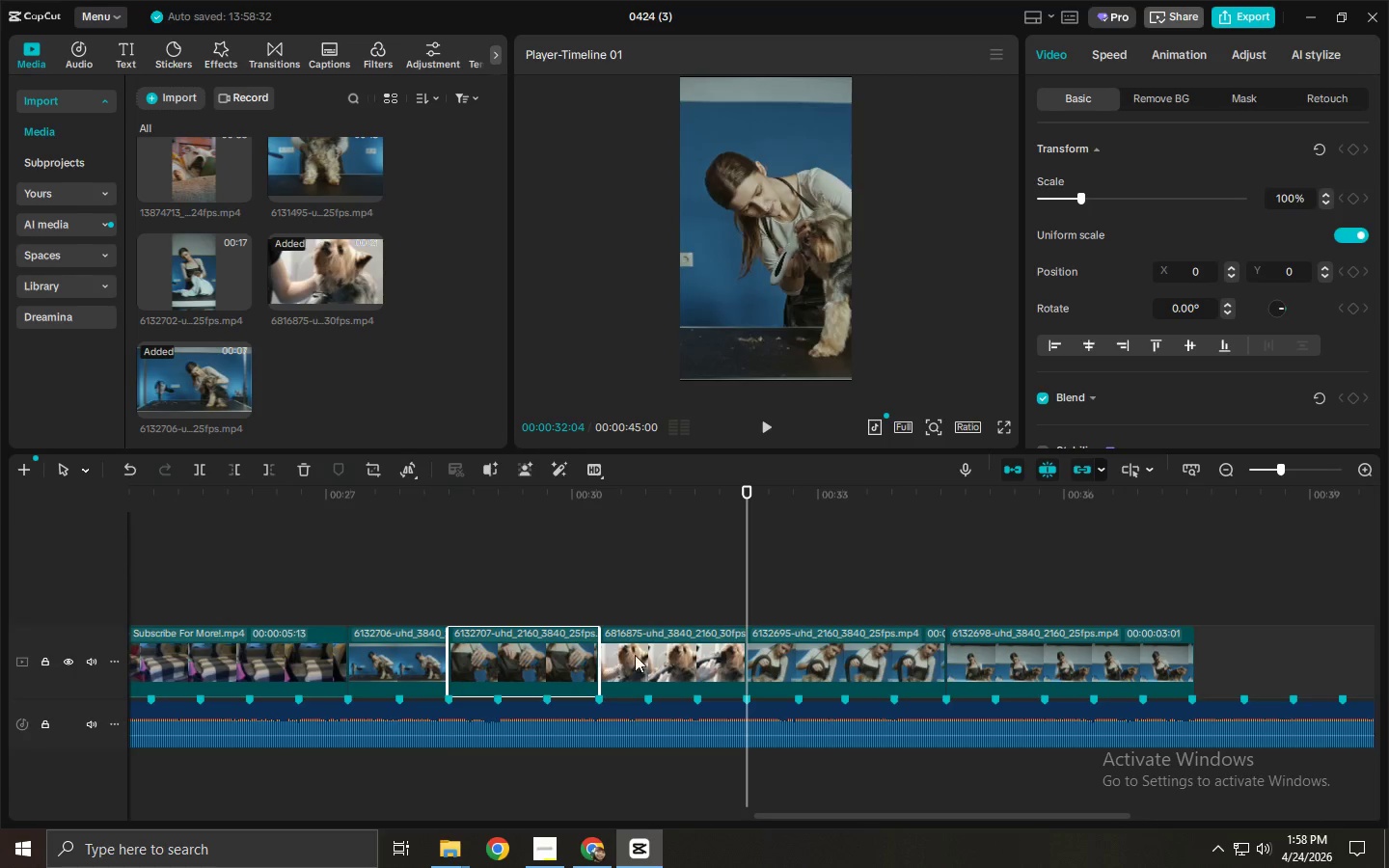 
double_click([679, 655])
 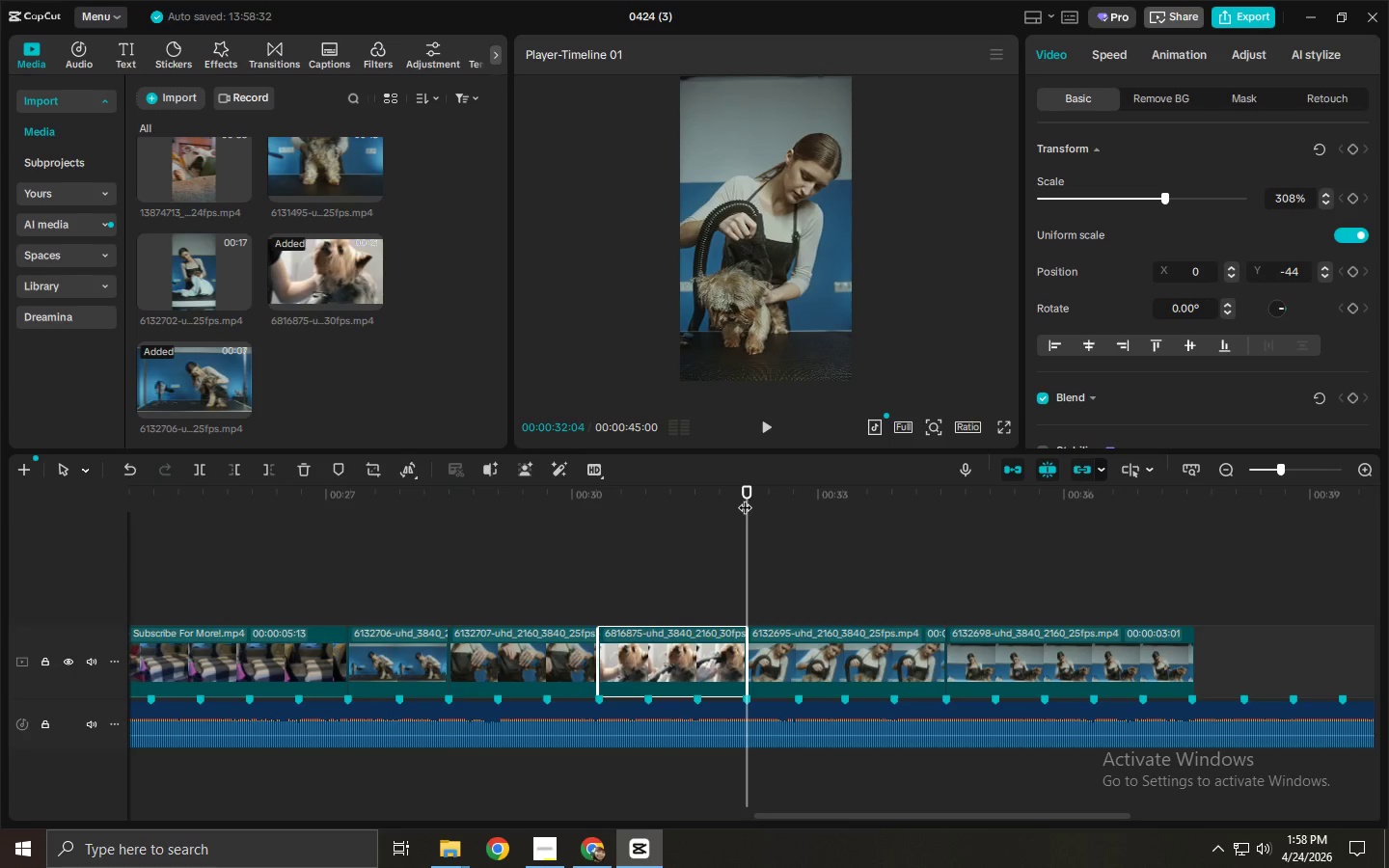 
key(Space)
 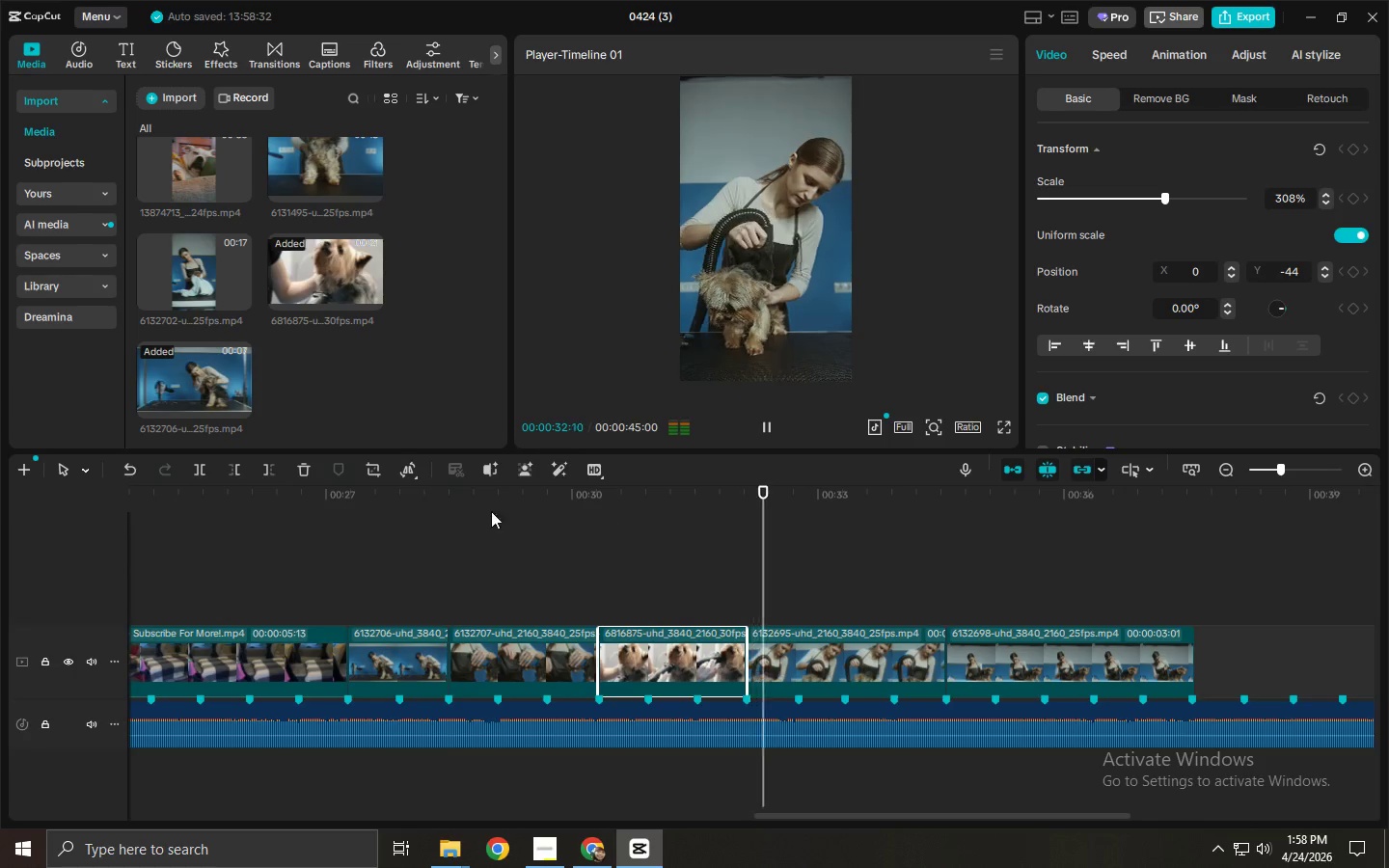 
left_click_drag(start_coordinate=[398, 510], to_coordinate=[308, 501])
 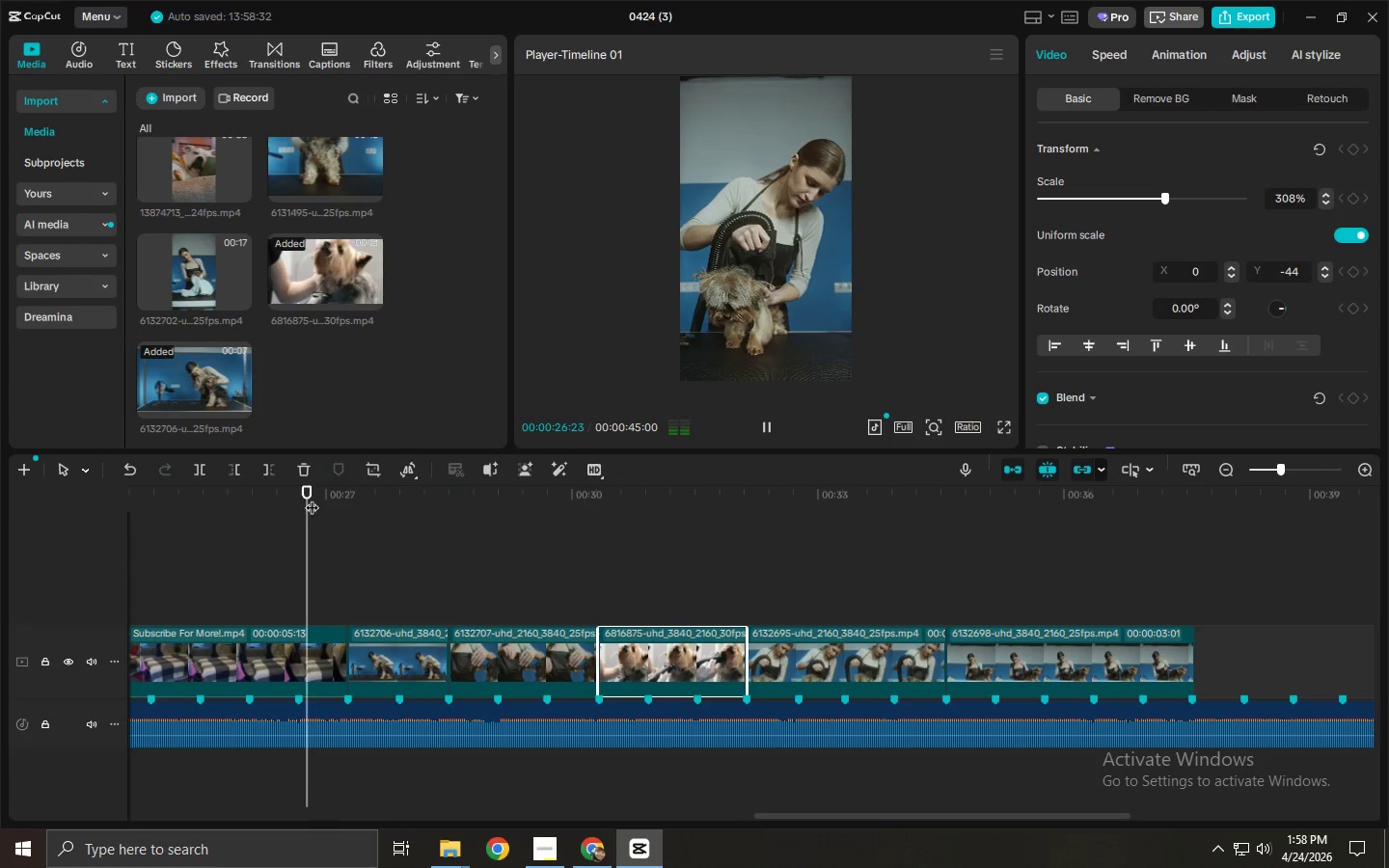 
key(Space)
 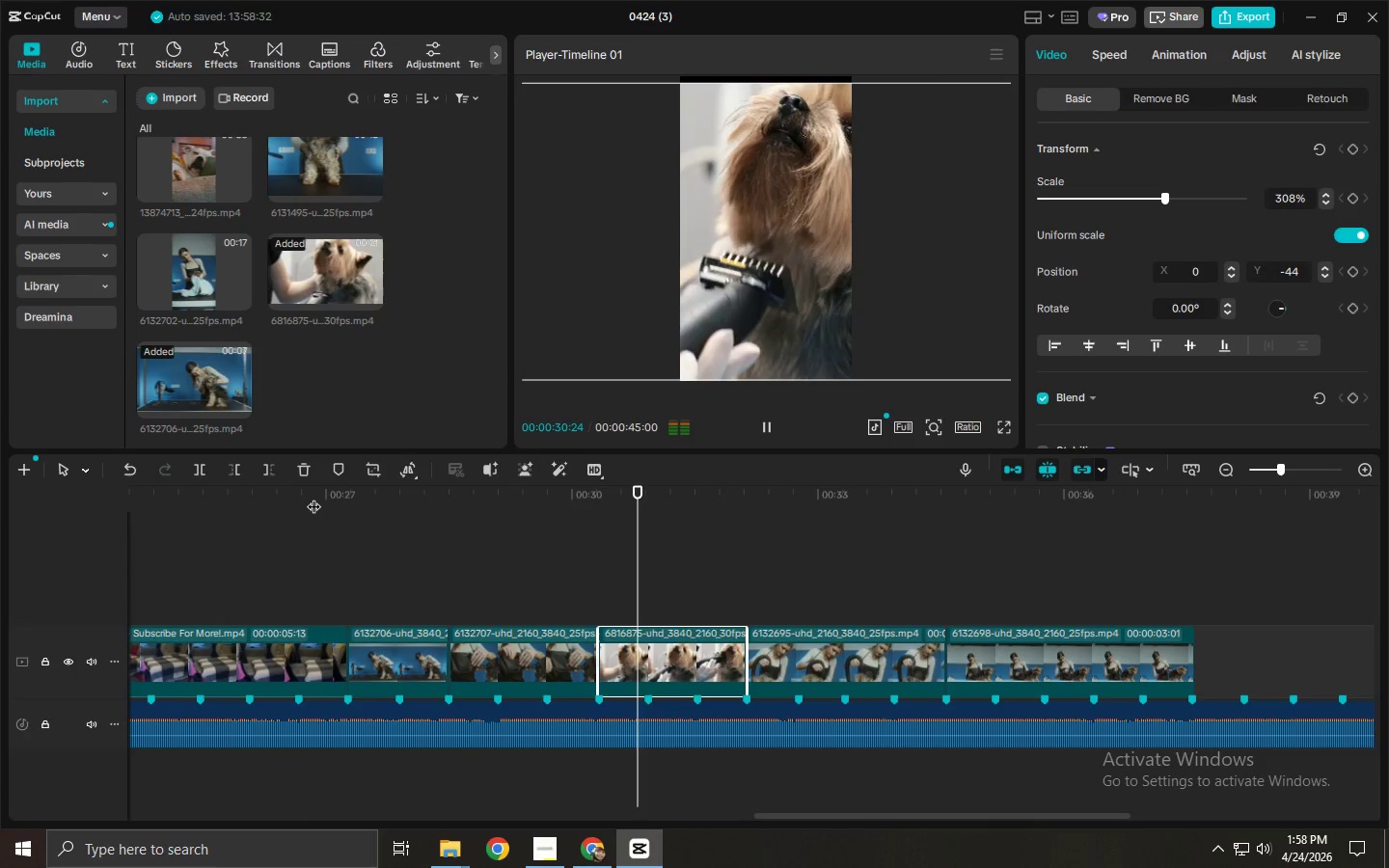 
key(Space)
 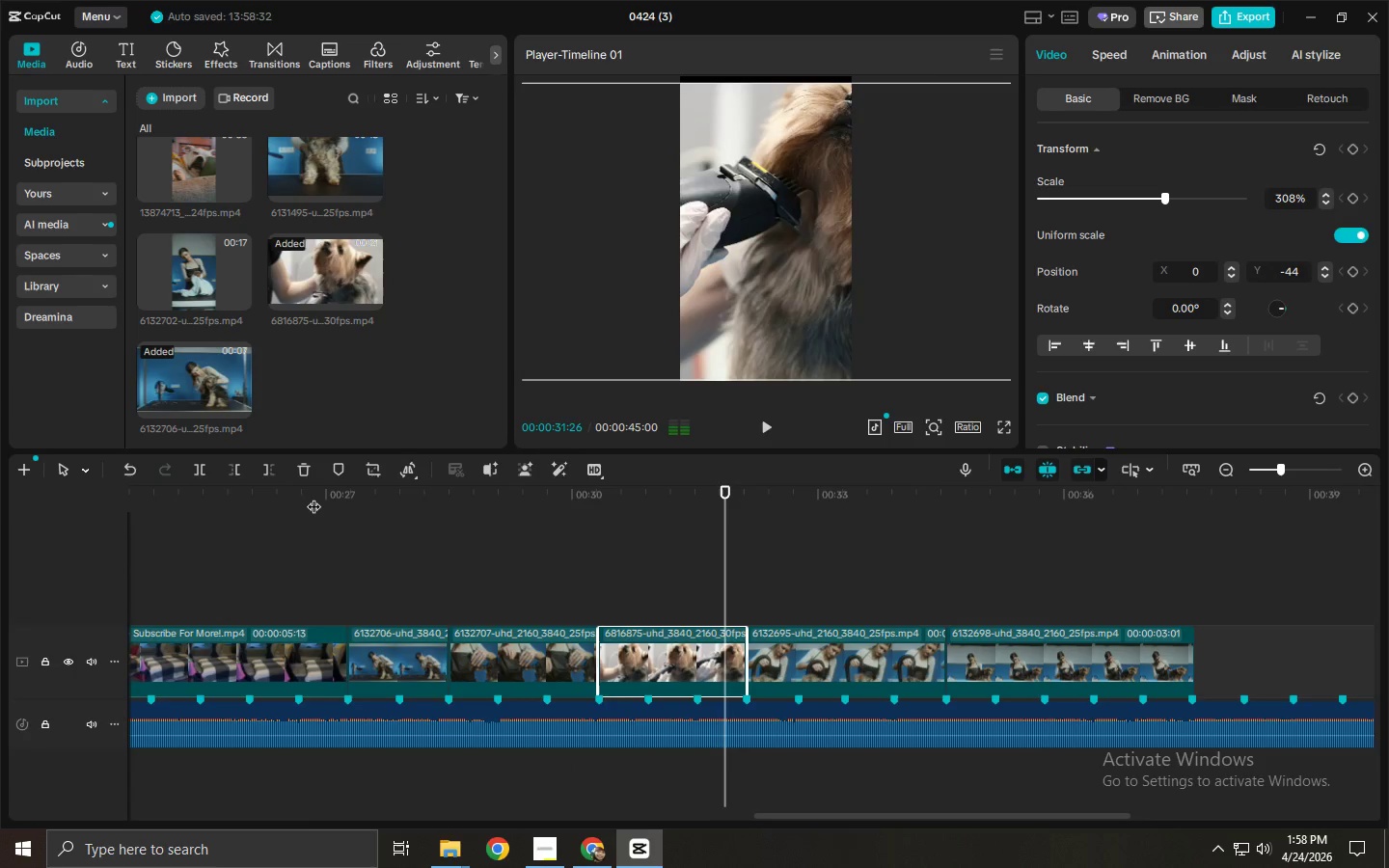 
key(Space)
 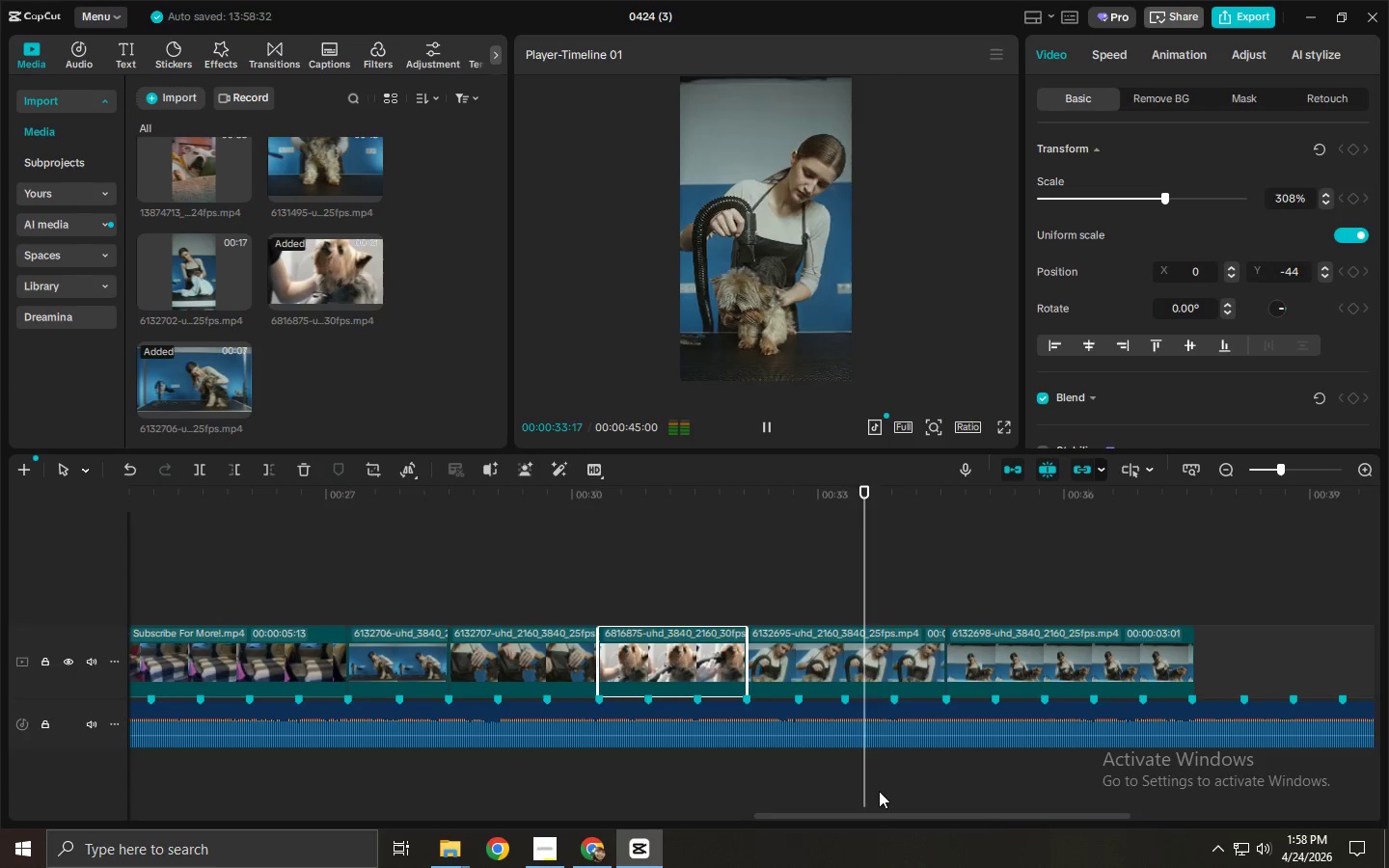 
left_click_drag(start_coordinate=[994, 820], to_coordinate=[1044, 823])
 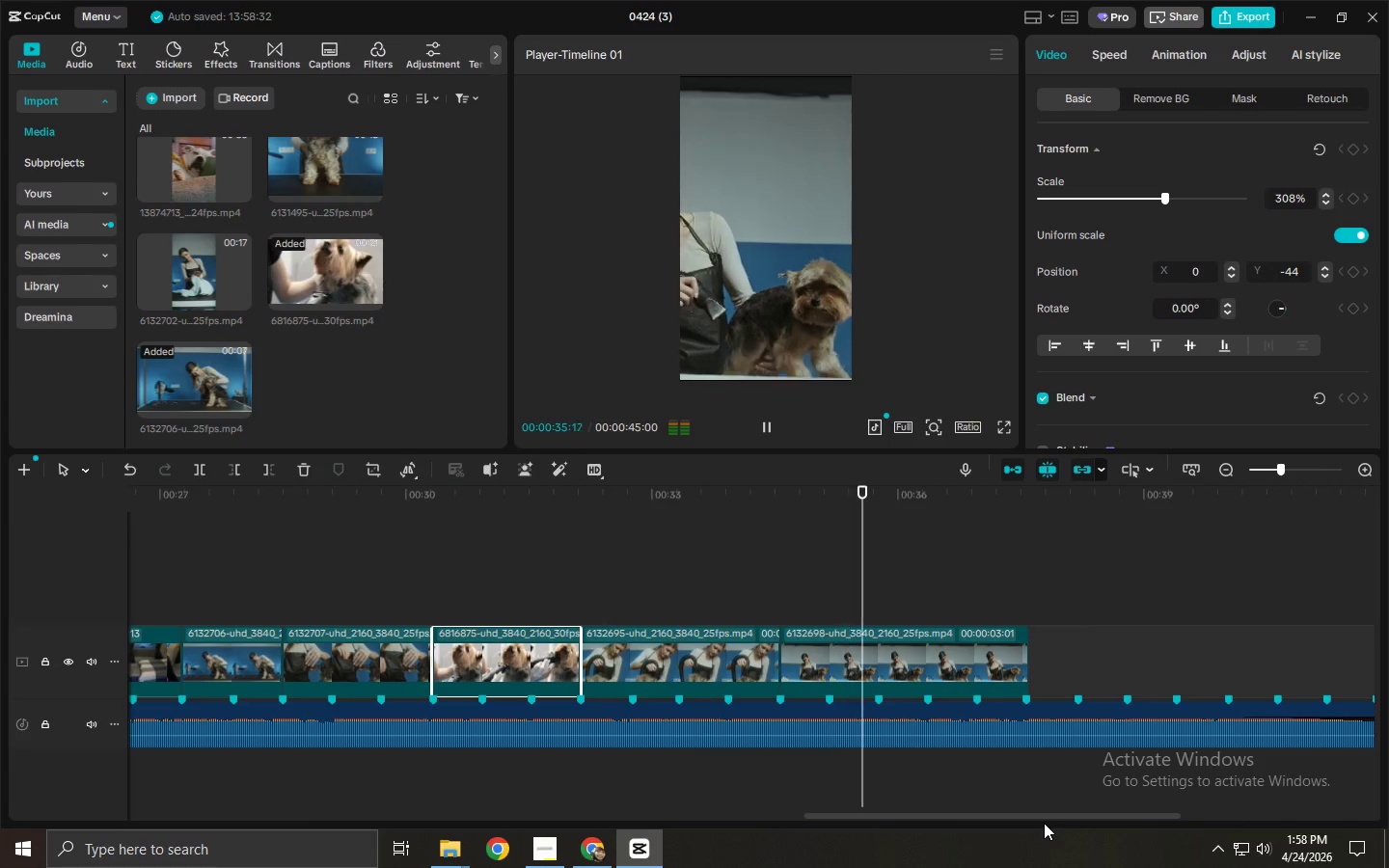 
key(Space)
 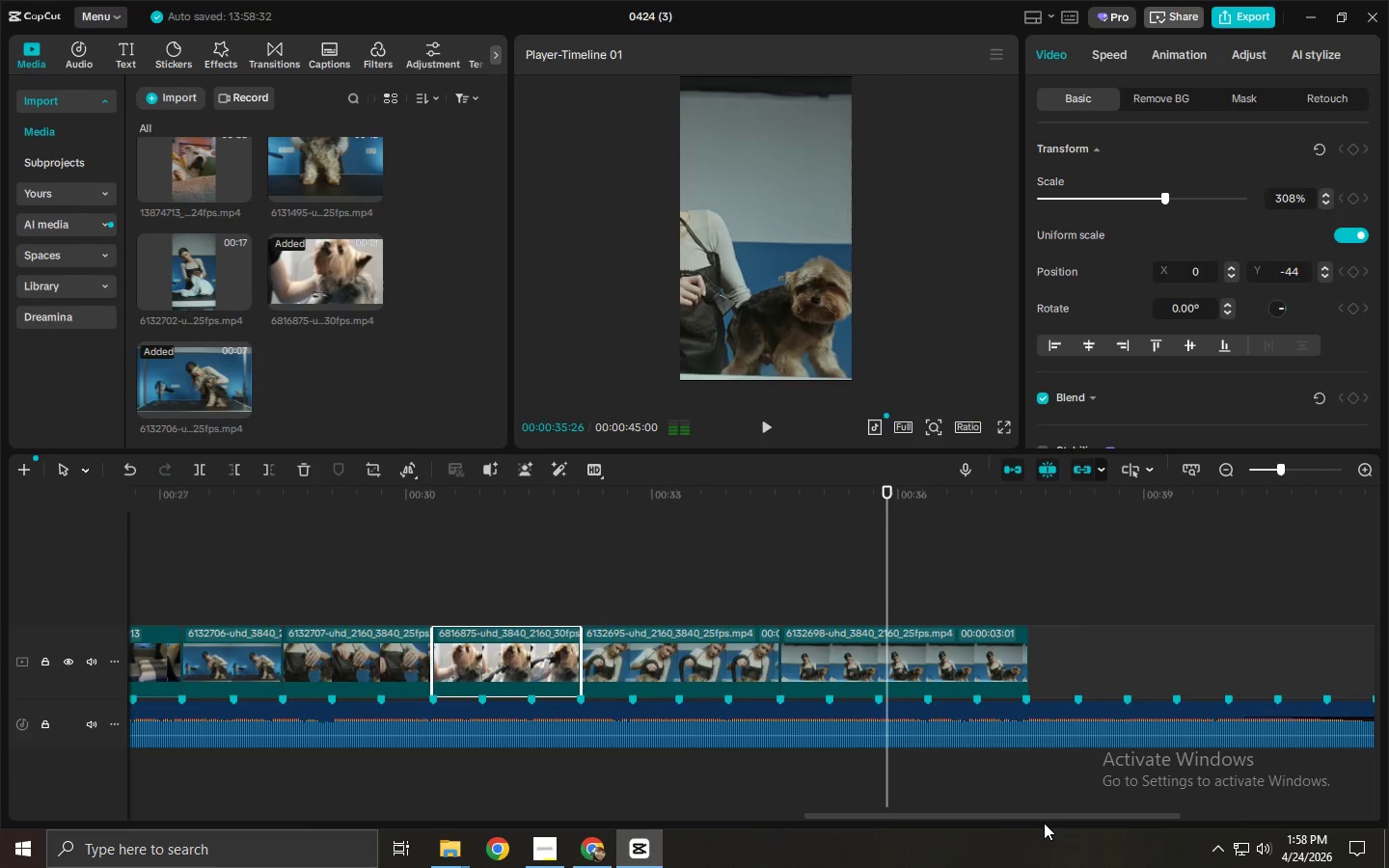 
key(Space)
 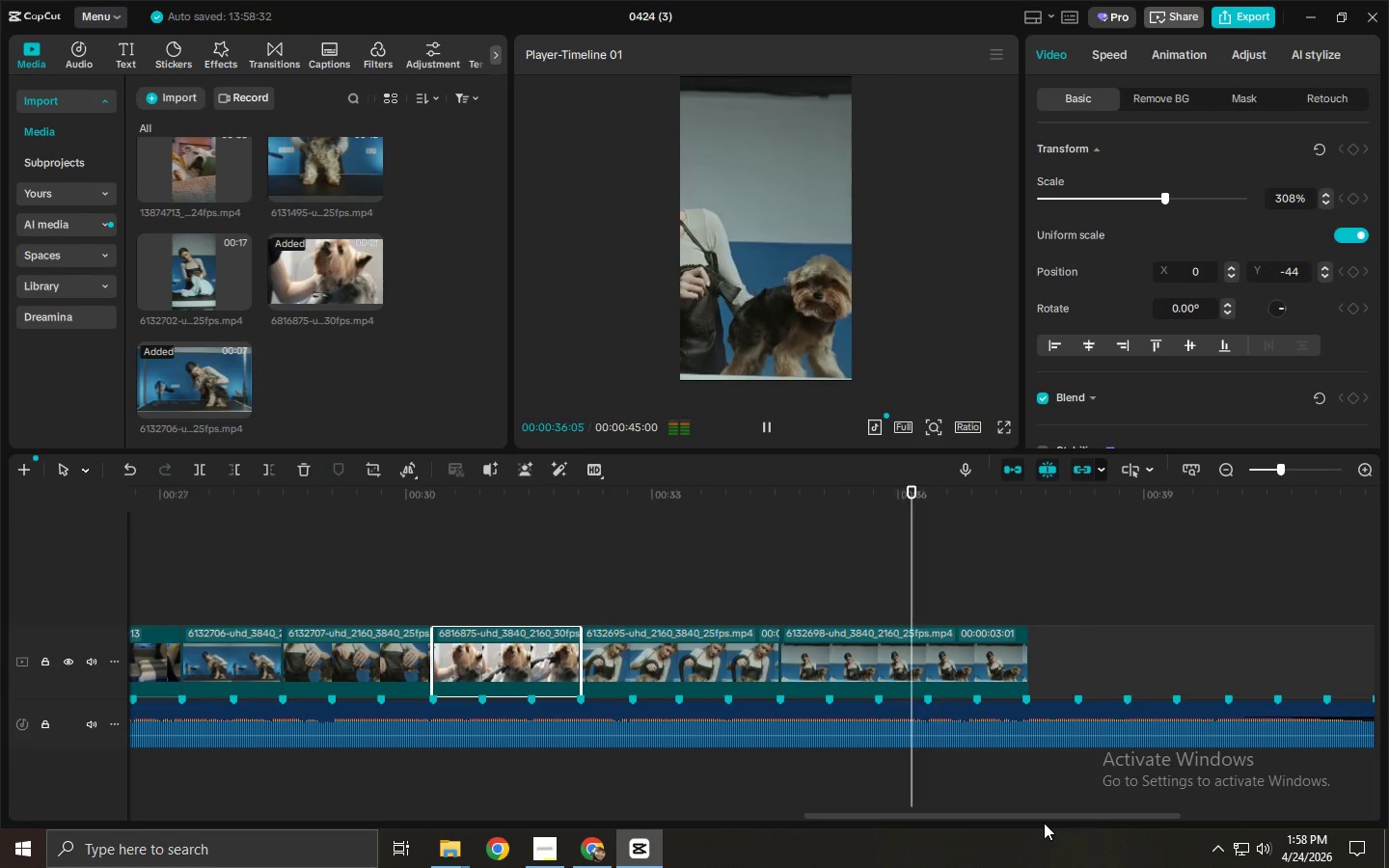 
key(Space)
 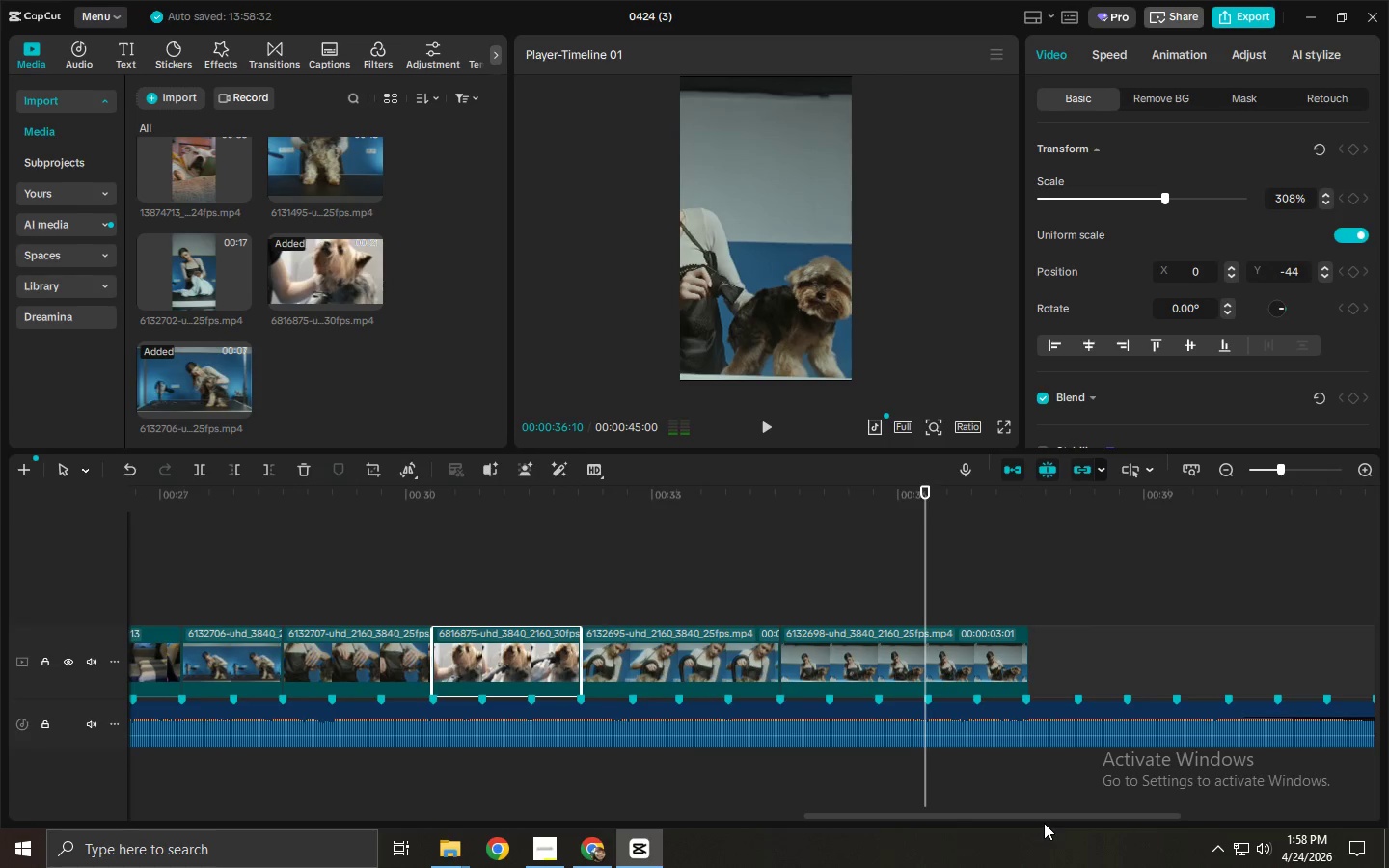 
key(Space)
 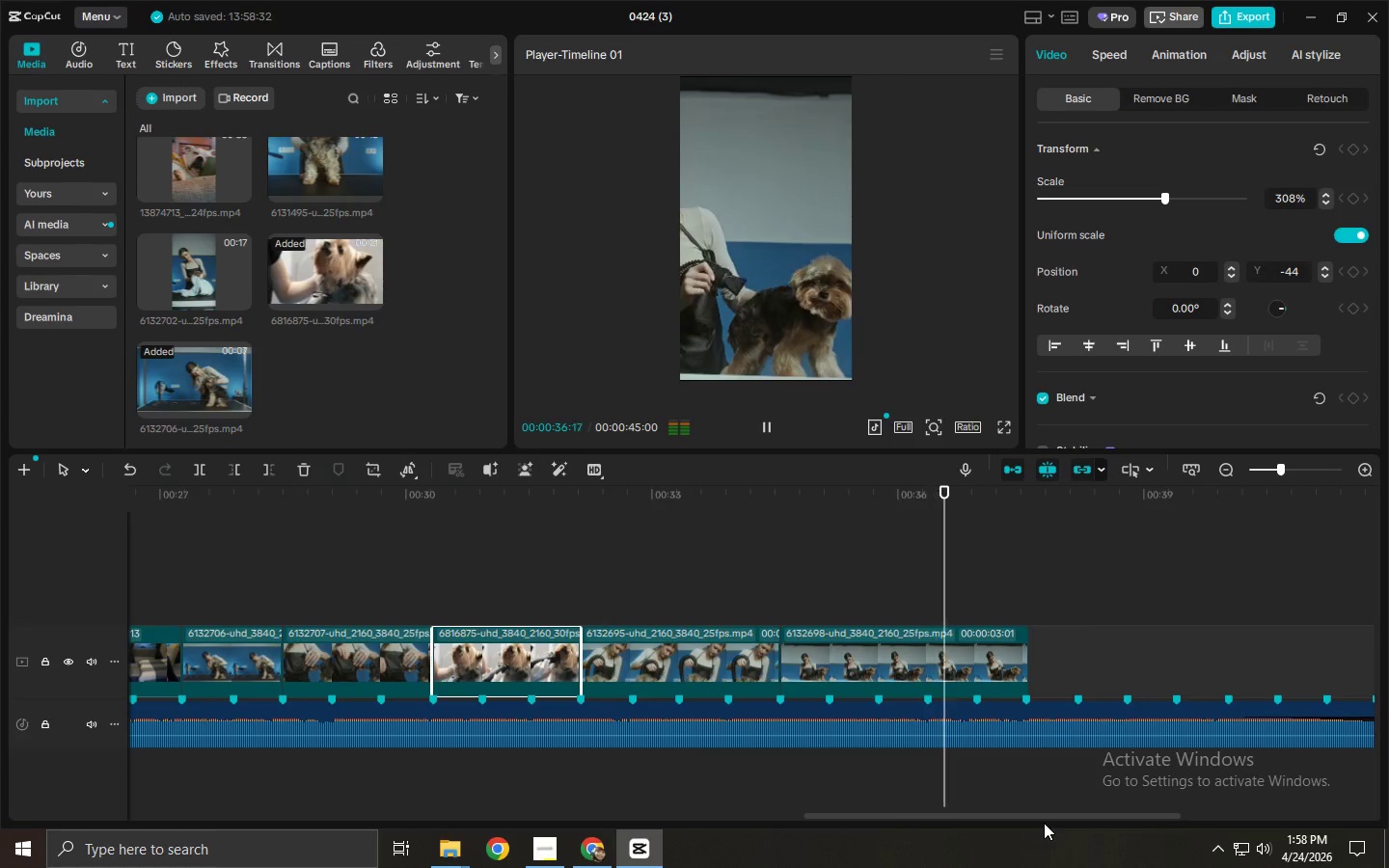 
key(Space)
 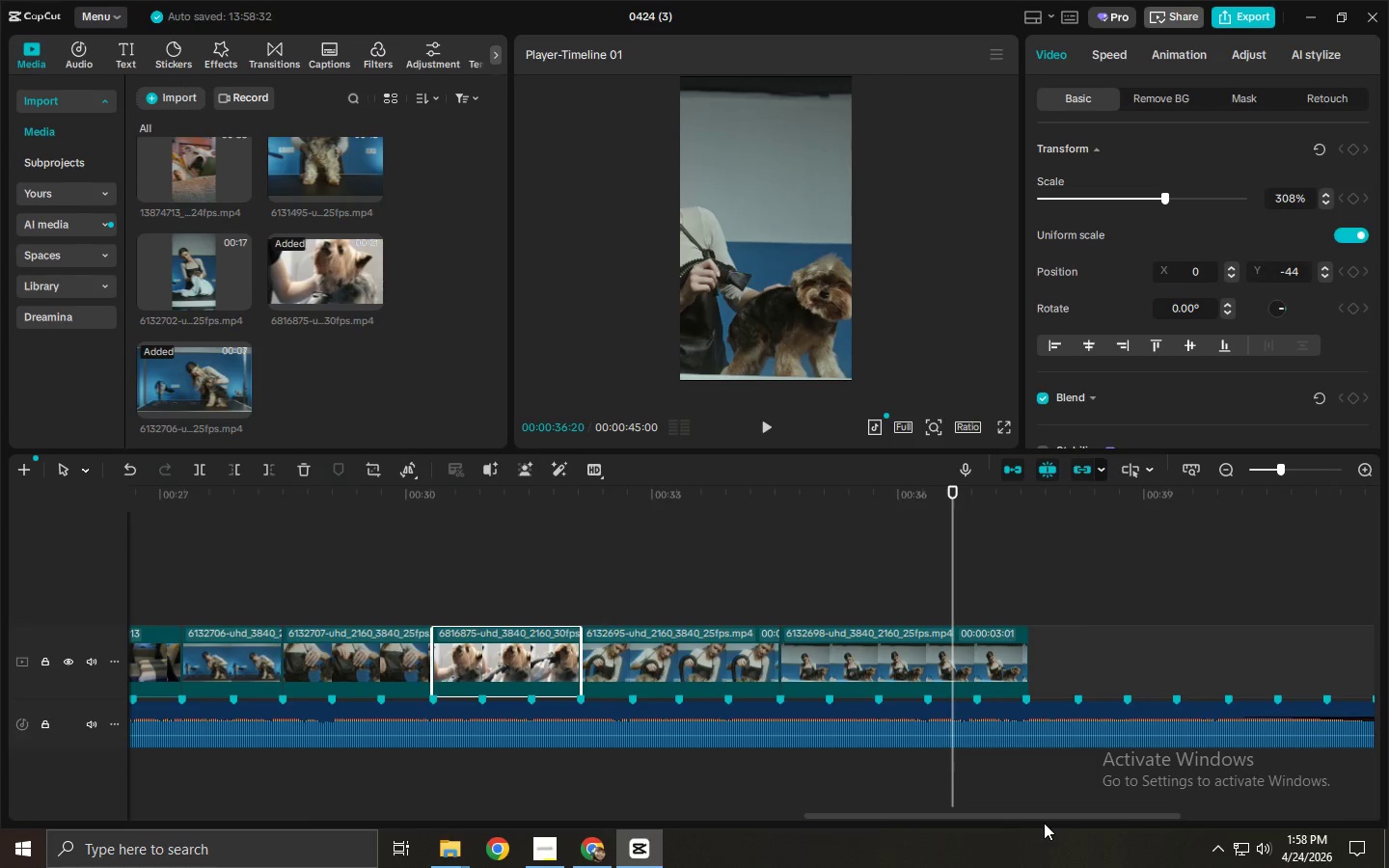 
key(Space)
 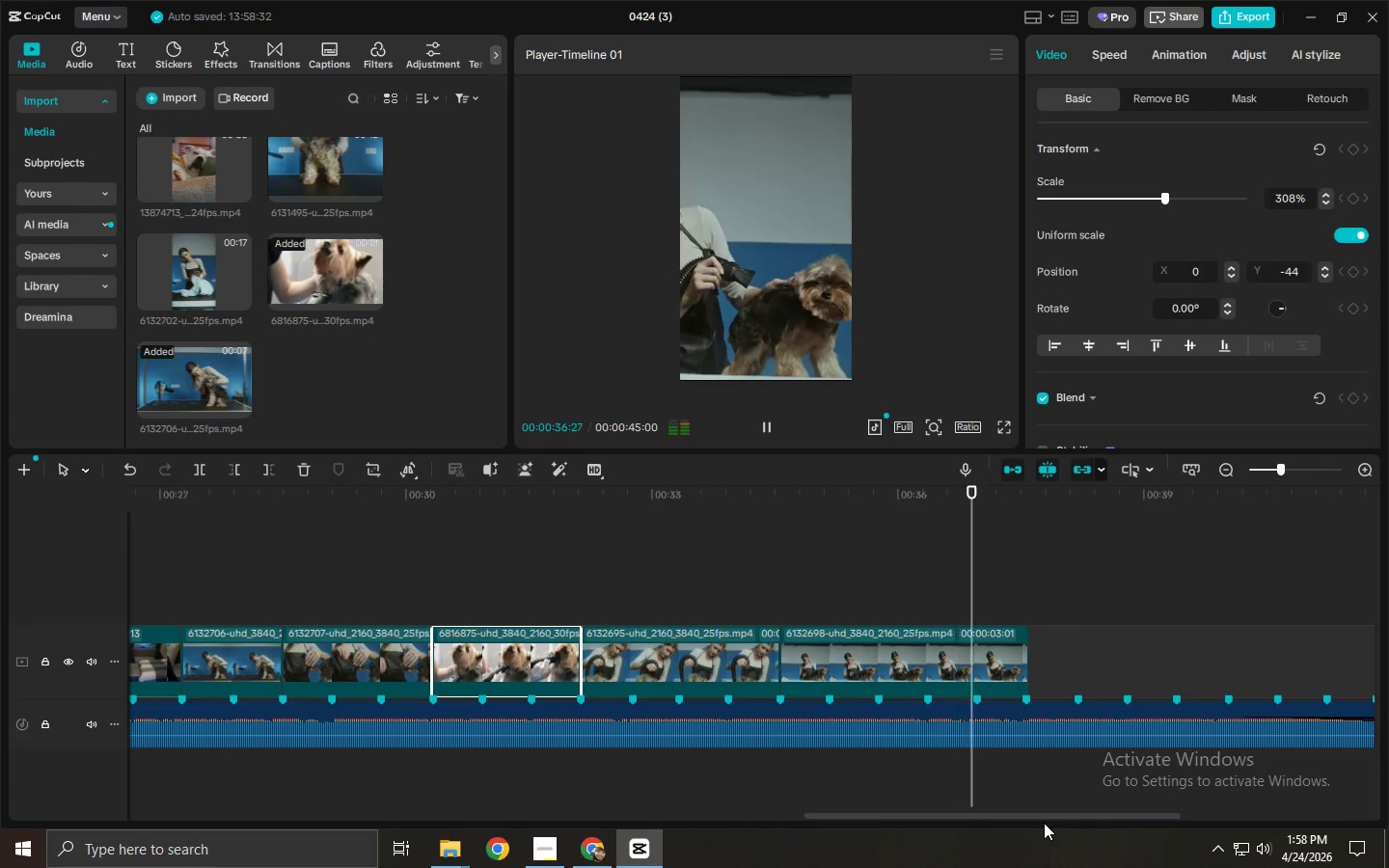 
key(Space)
 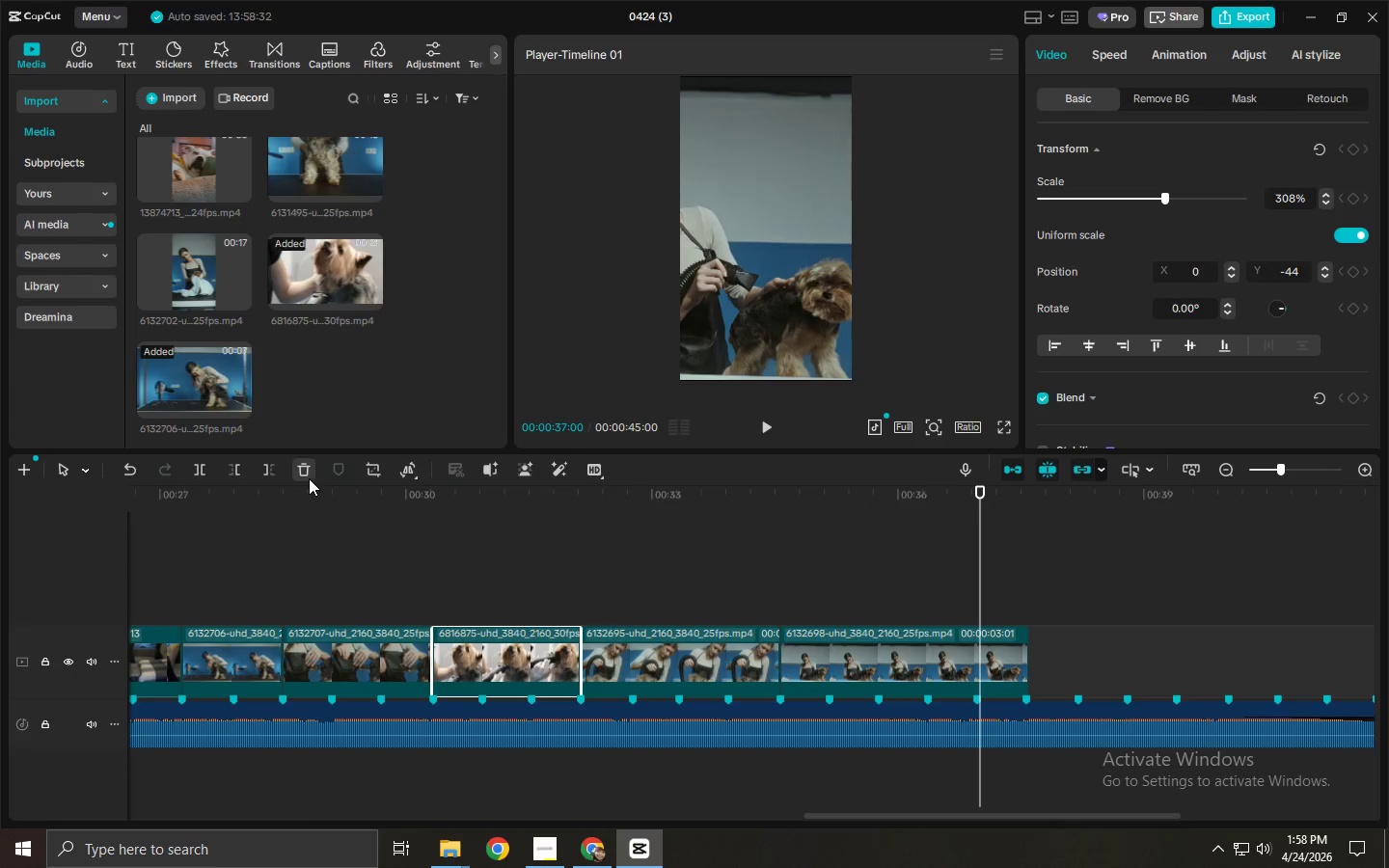 
scroll: coordinate [359, 383], scroll_direction: up, amount: 1.0
 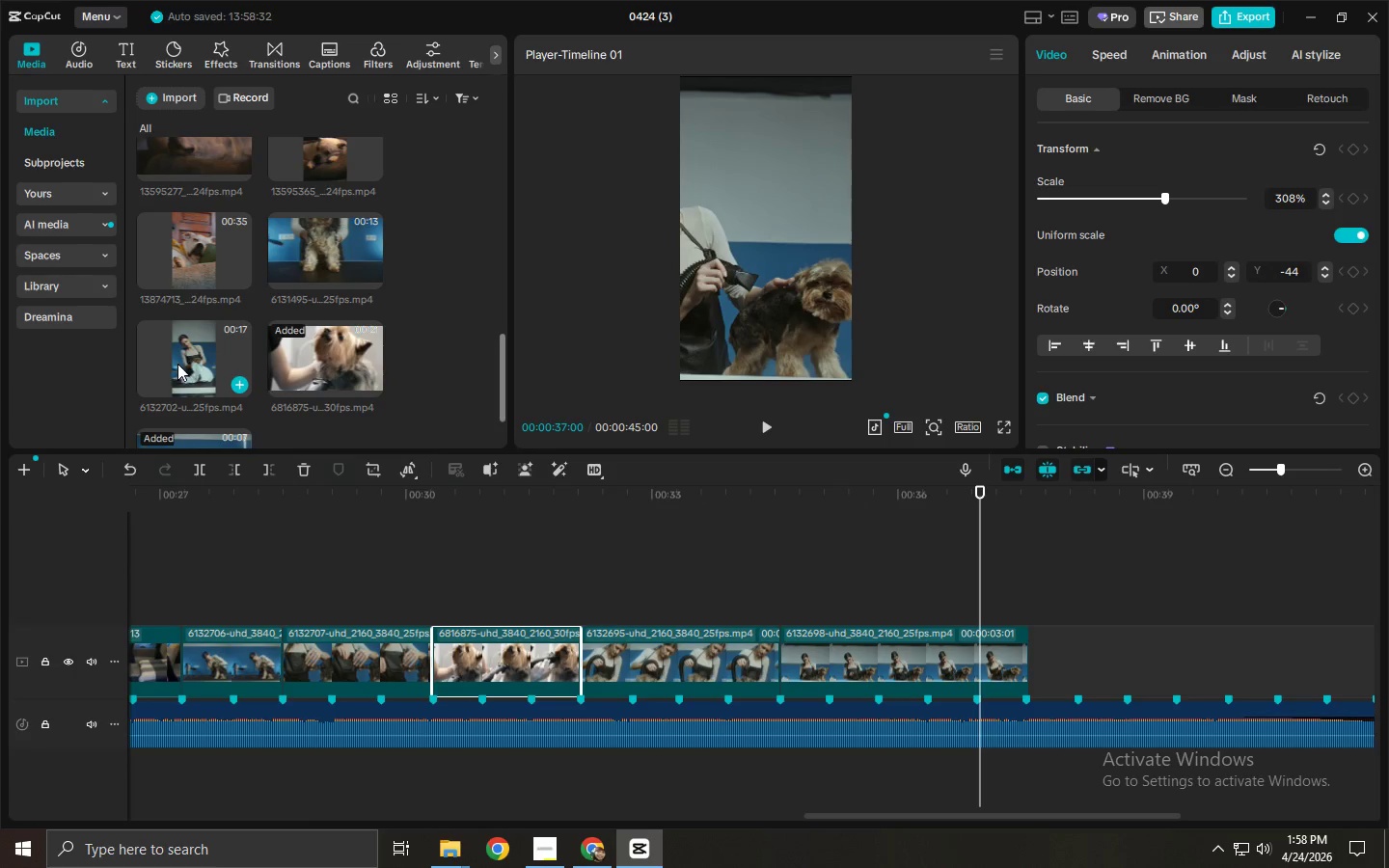 
left_click_drag(start_coordinate=[175, 347], to_coordinate=[1048, 665])
 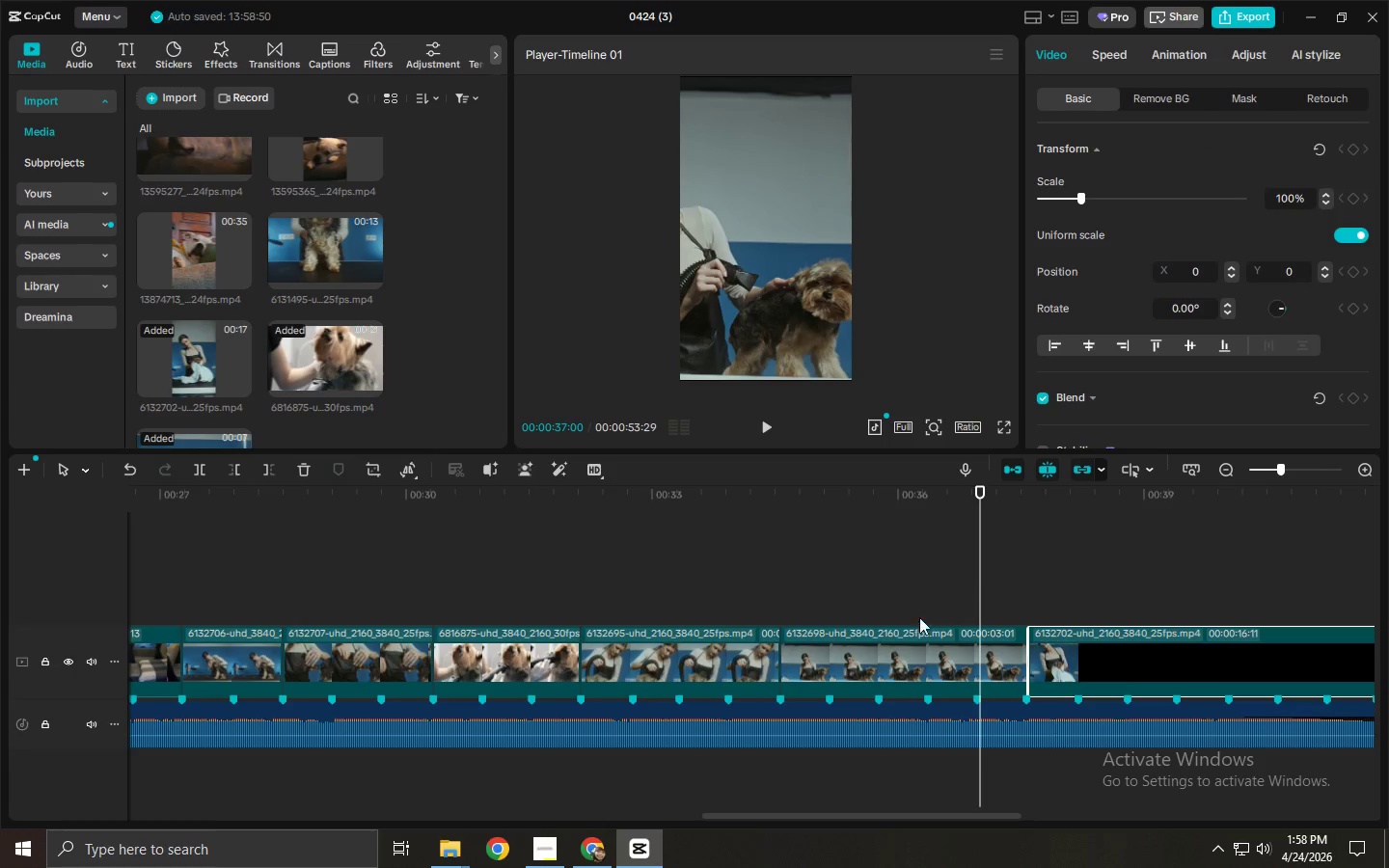 
left_click([873, 641])
 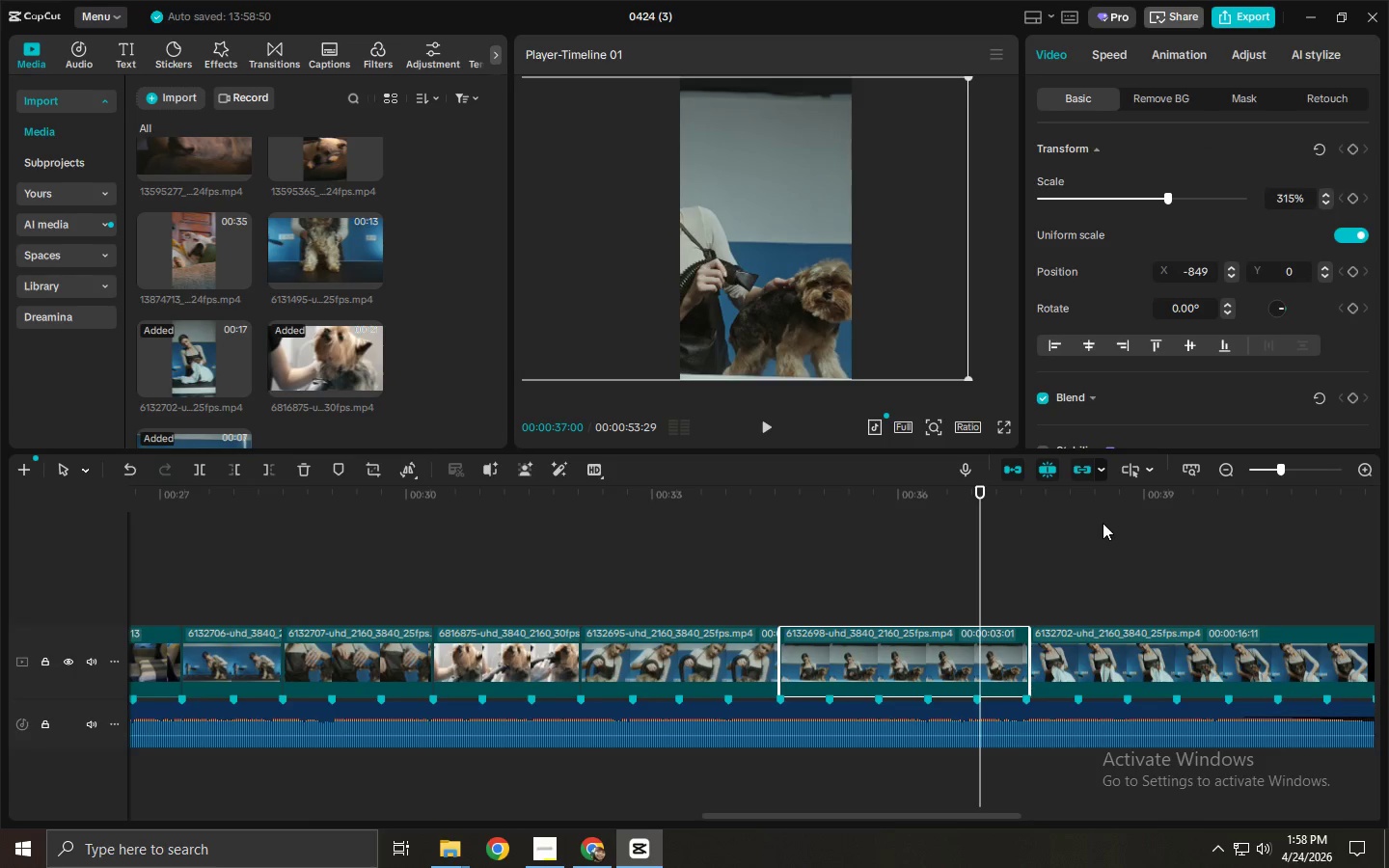 
left_click_drag(start_coordinate=[1102, 498], to_coordinate=[1121, 541])
 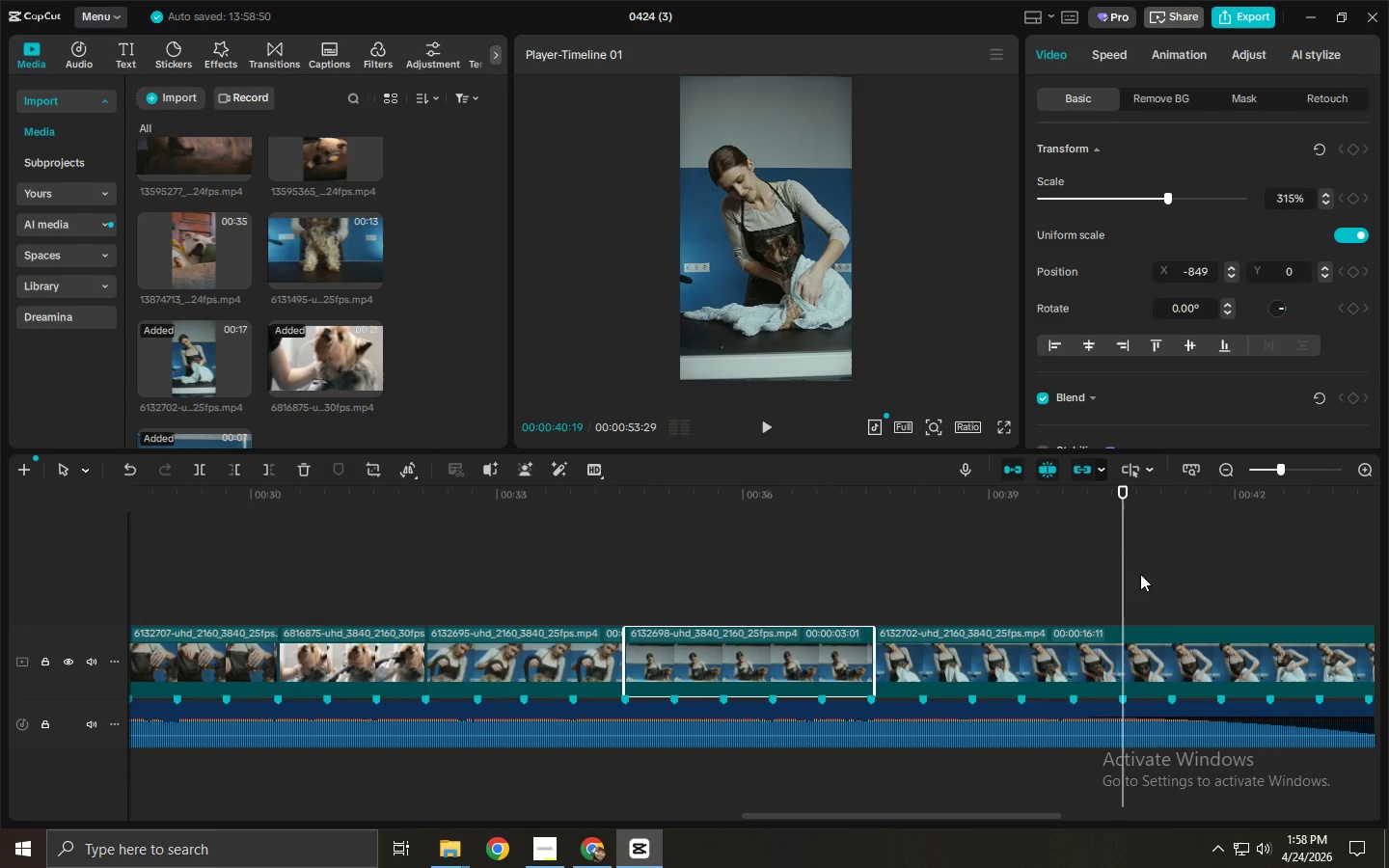 
key(Control+ControlLeft)
 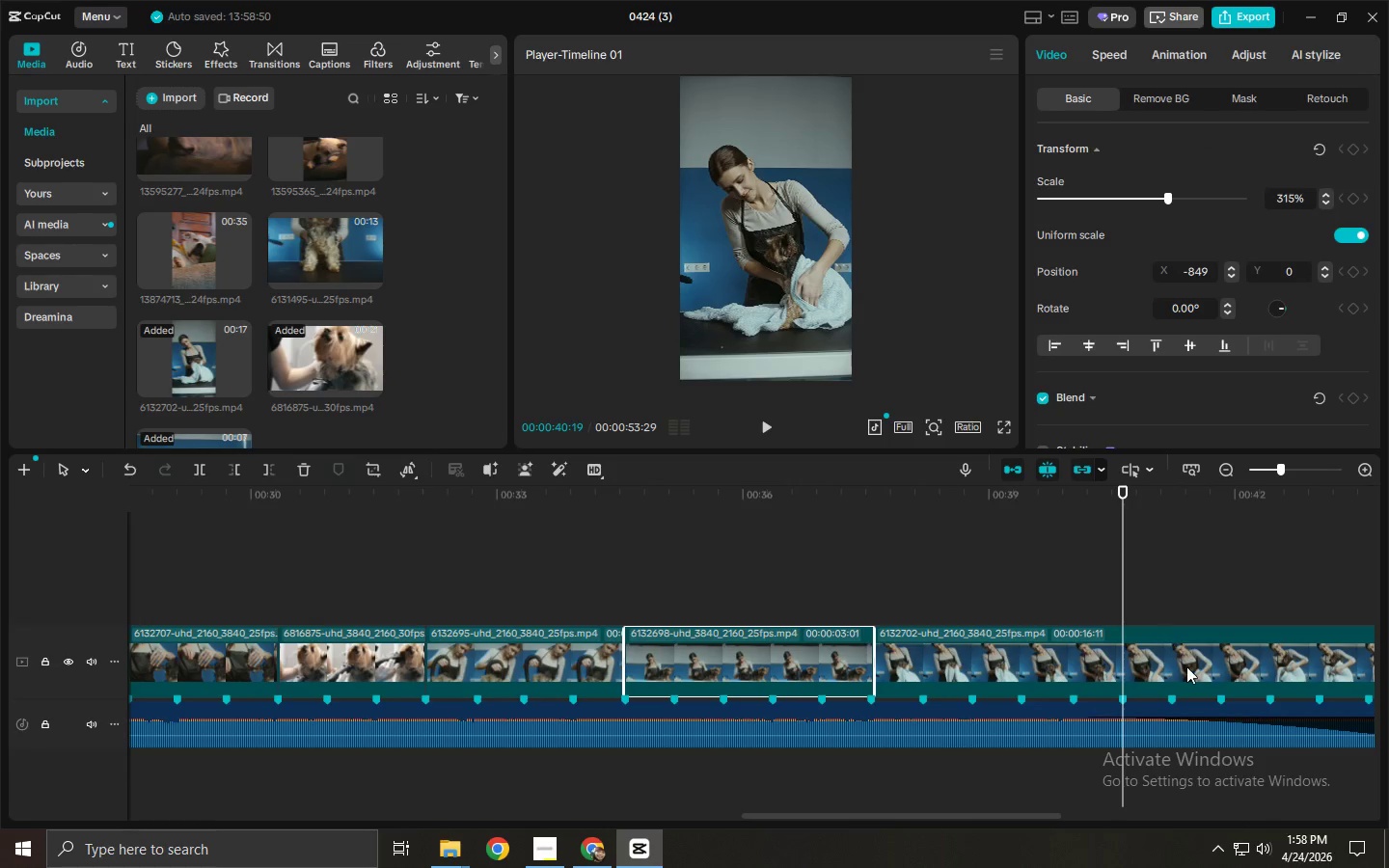 
key(Control+B)
 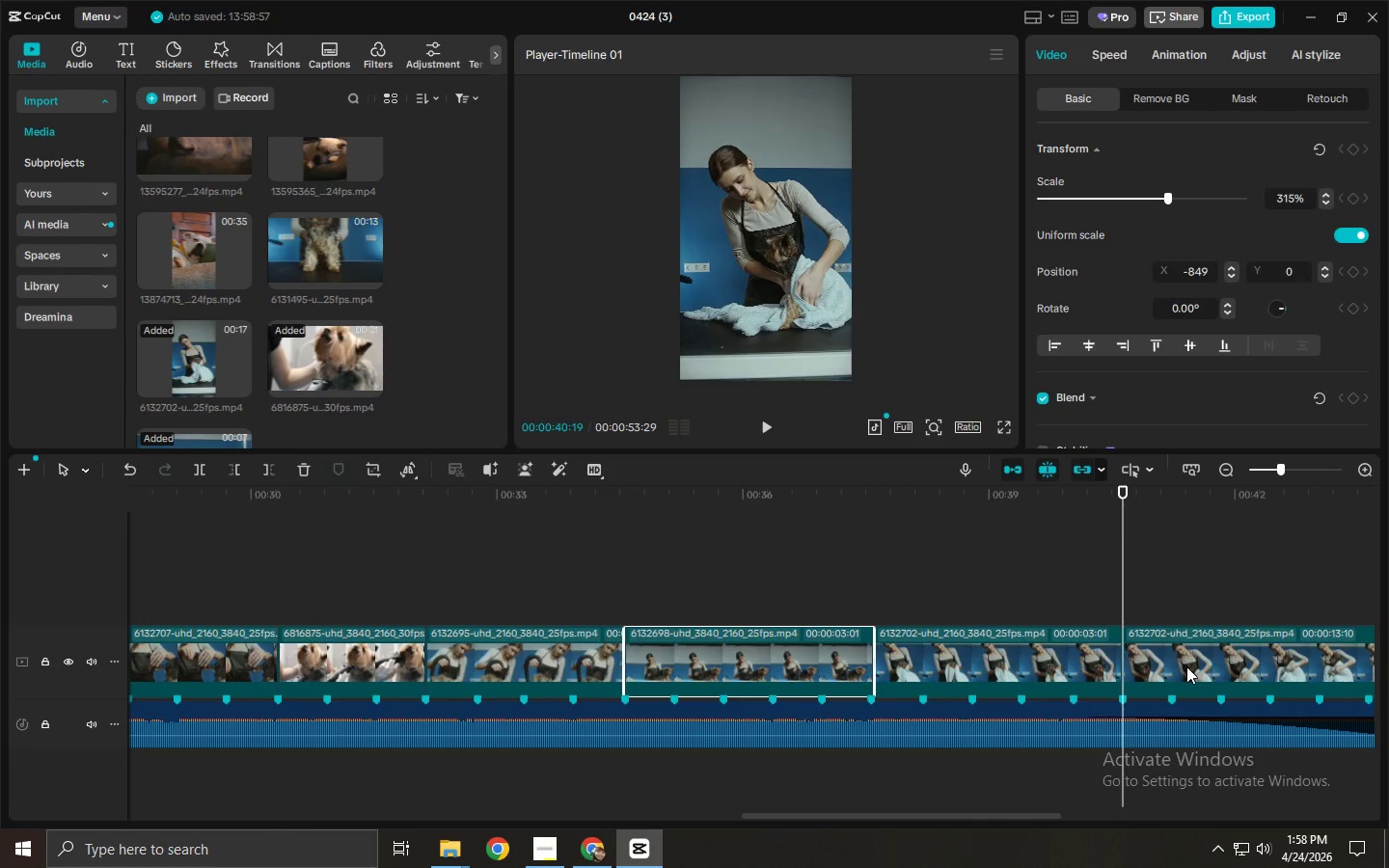 
left_click([1186, 666])
 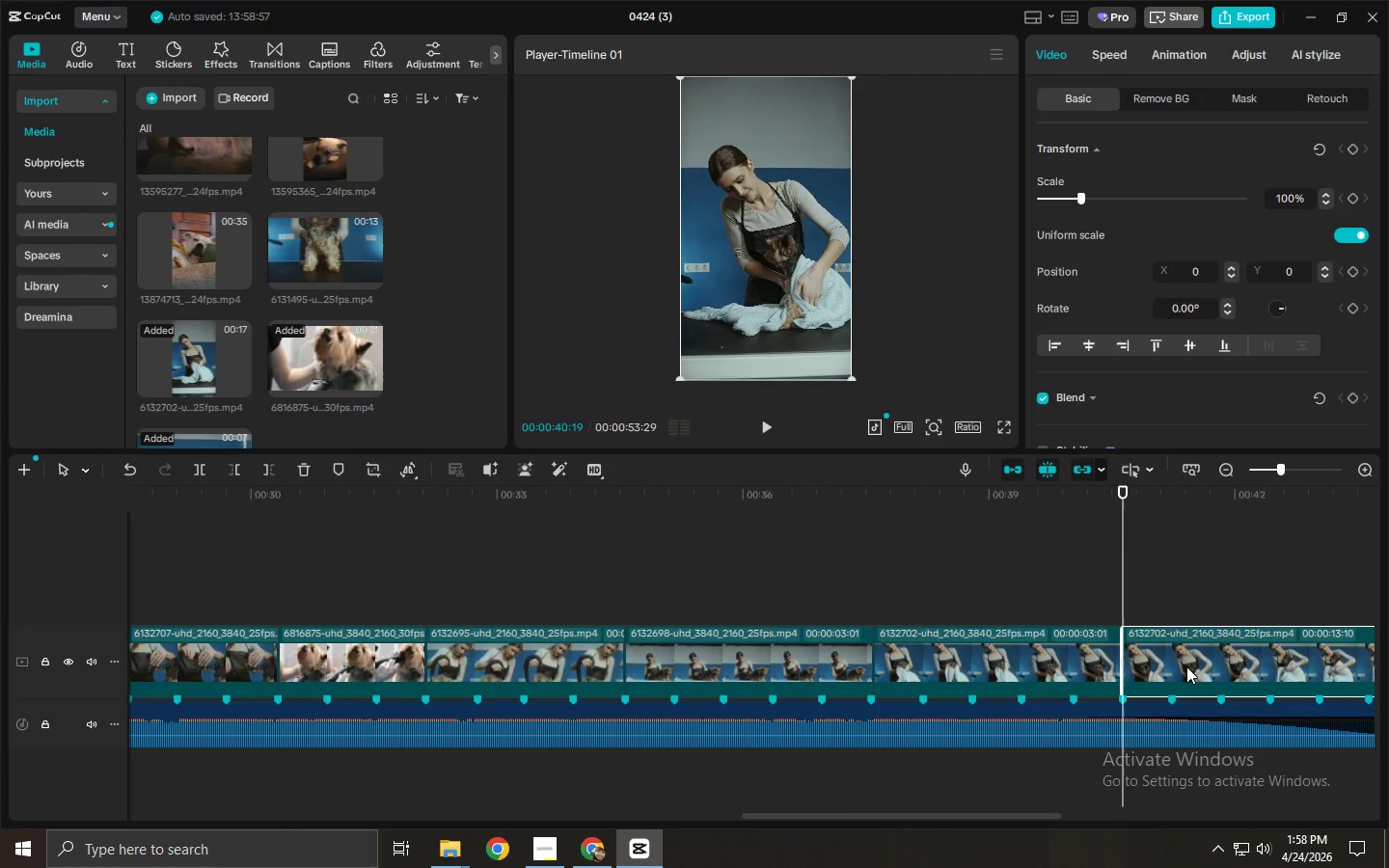 
key(Delete)
 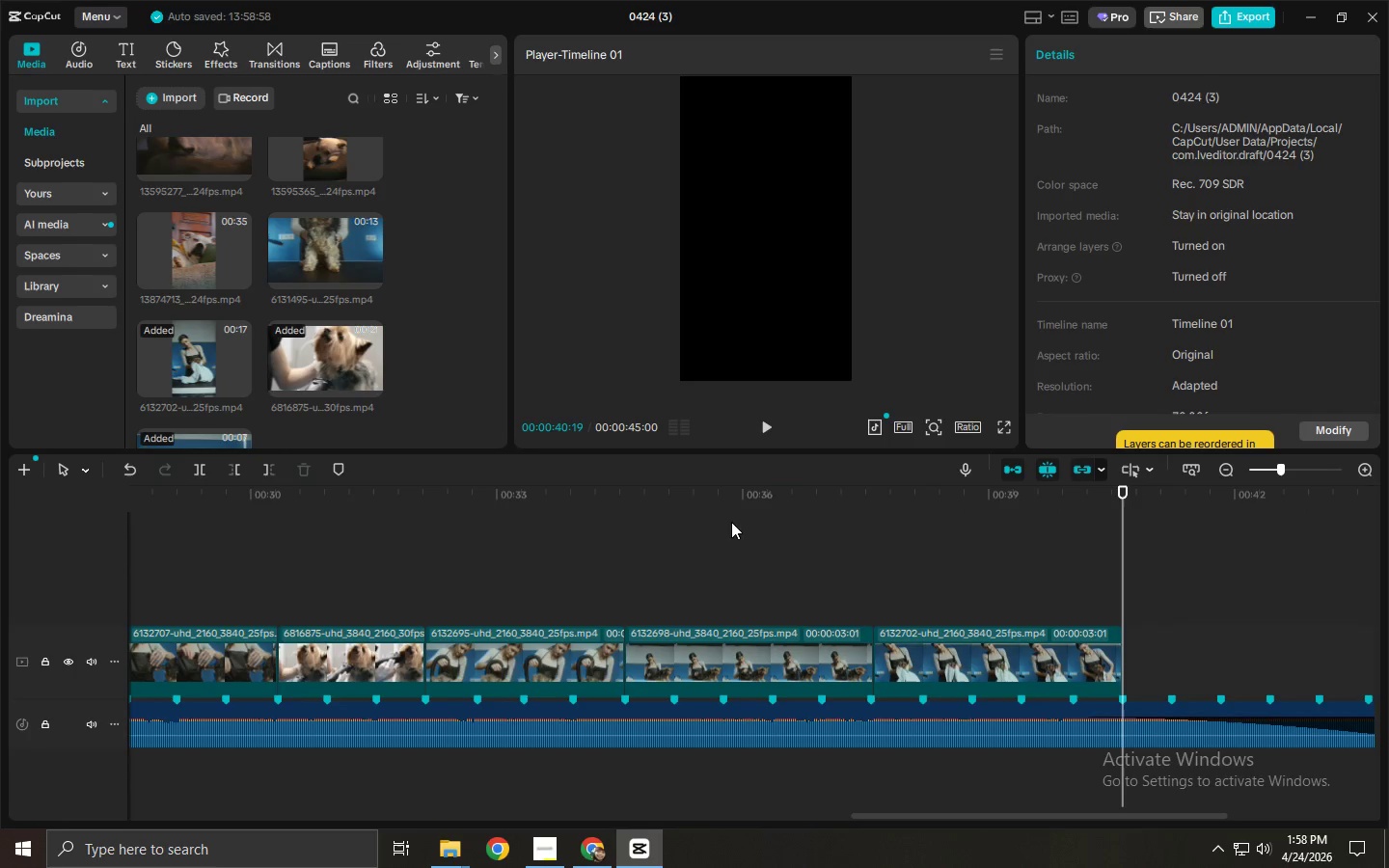 
left_click_drag(start_coordinate=[632, 507], to_coordinate=[621, 507])
 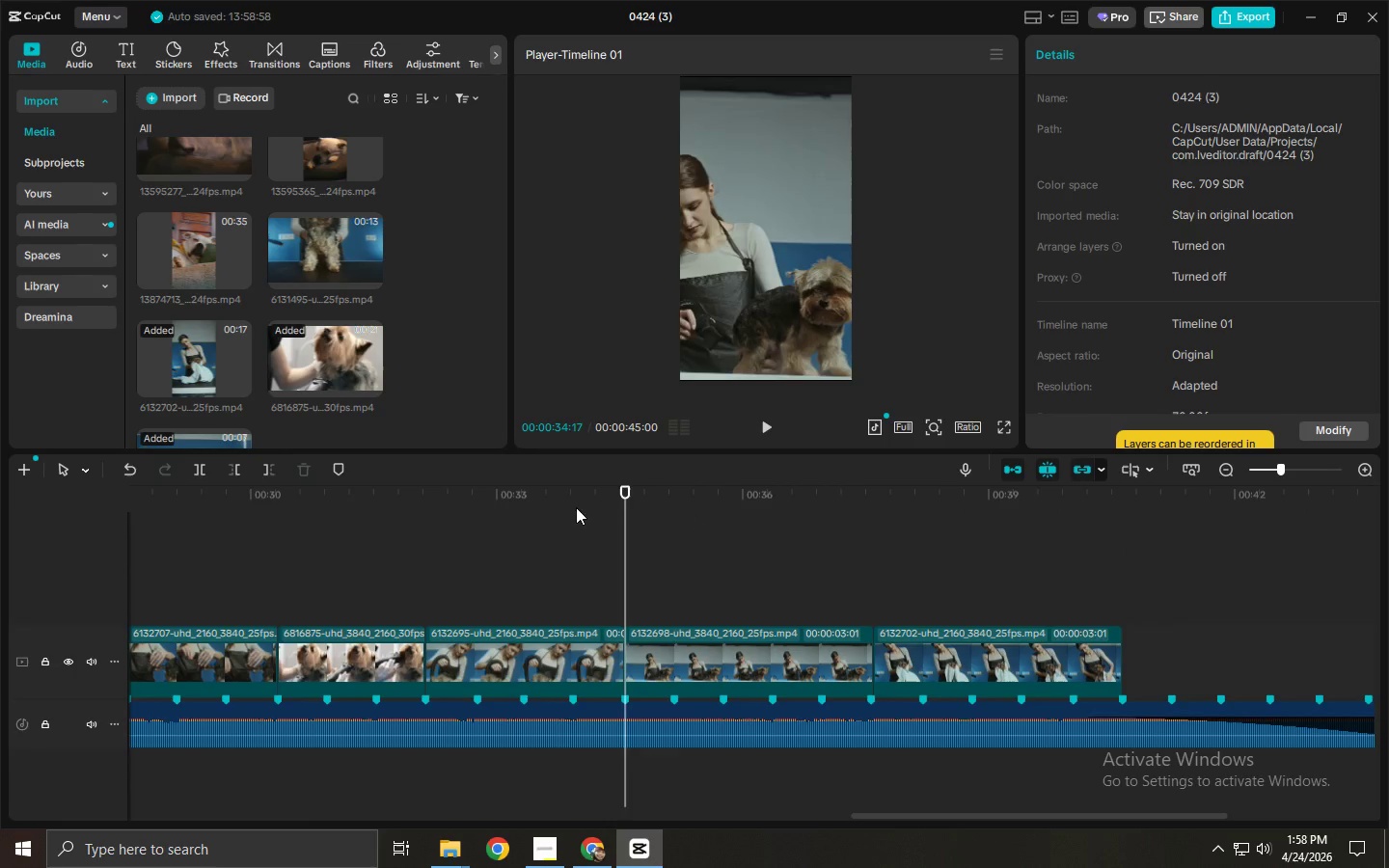 
double_click([558, 506])
 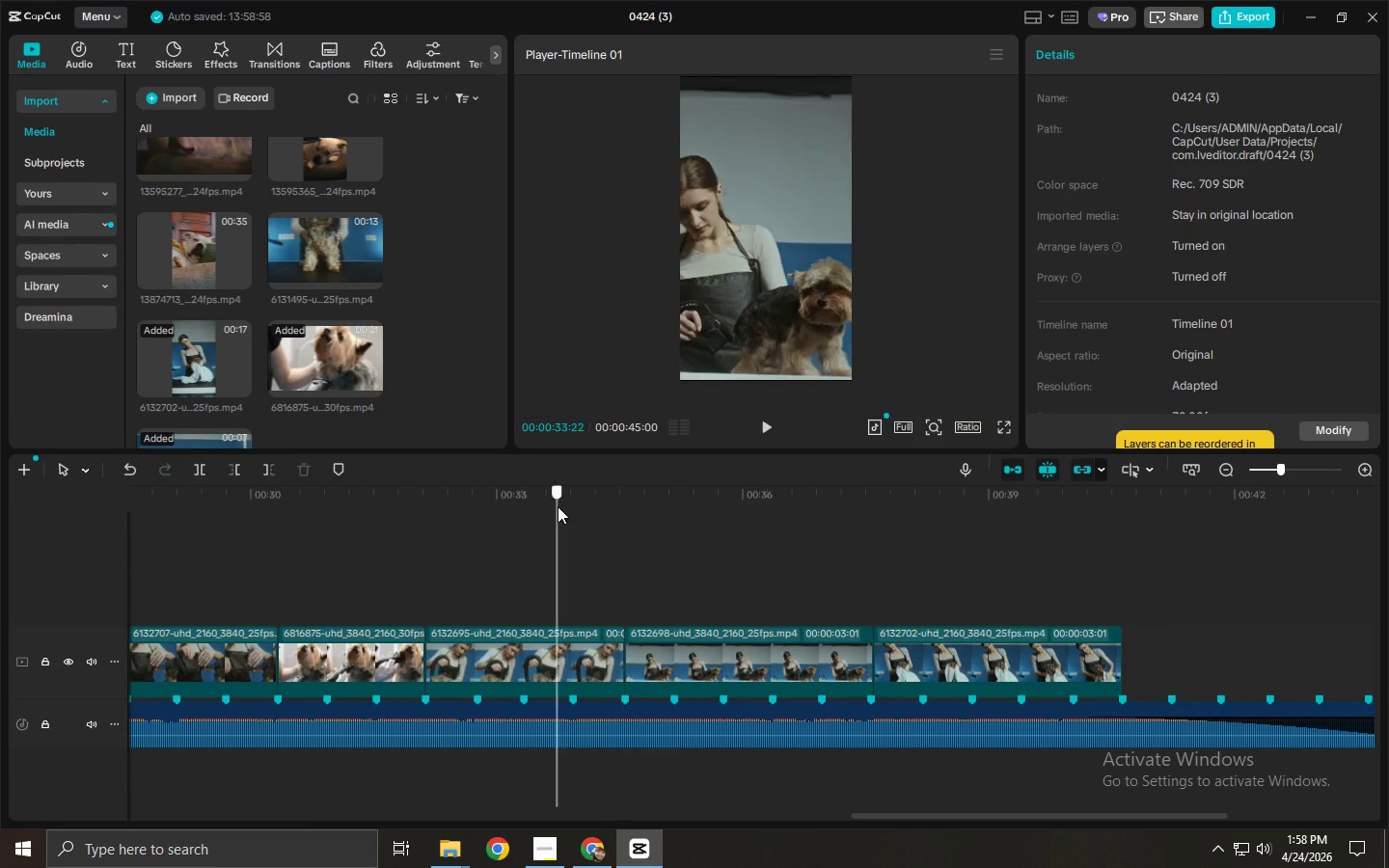 
key(Space)
 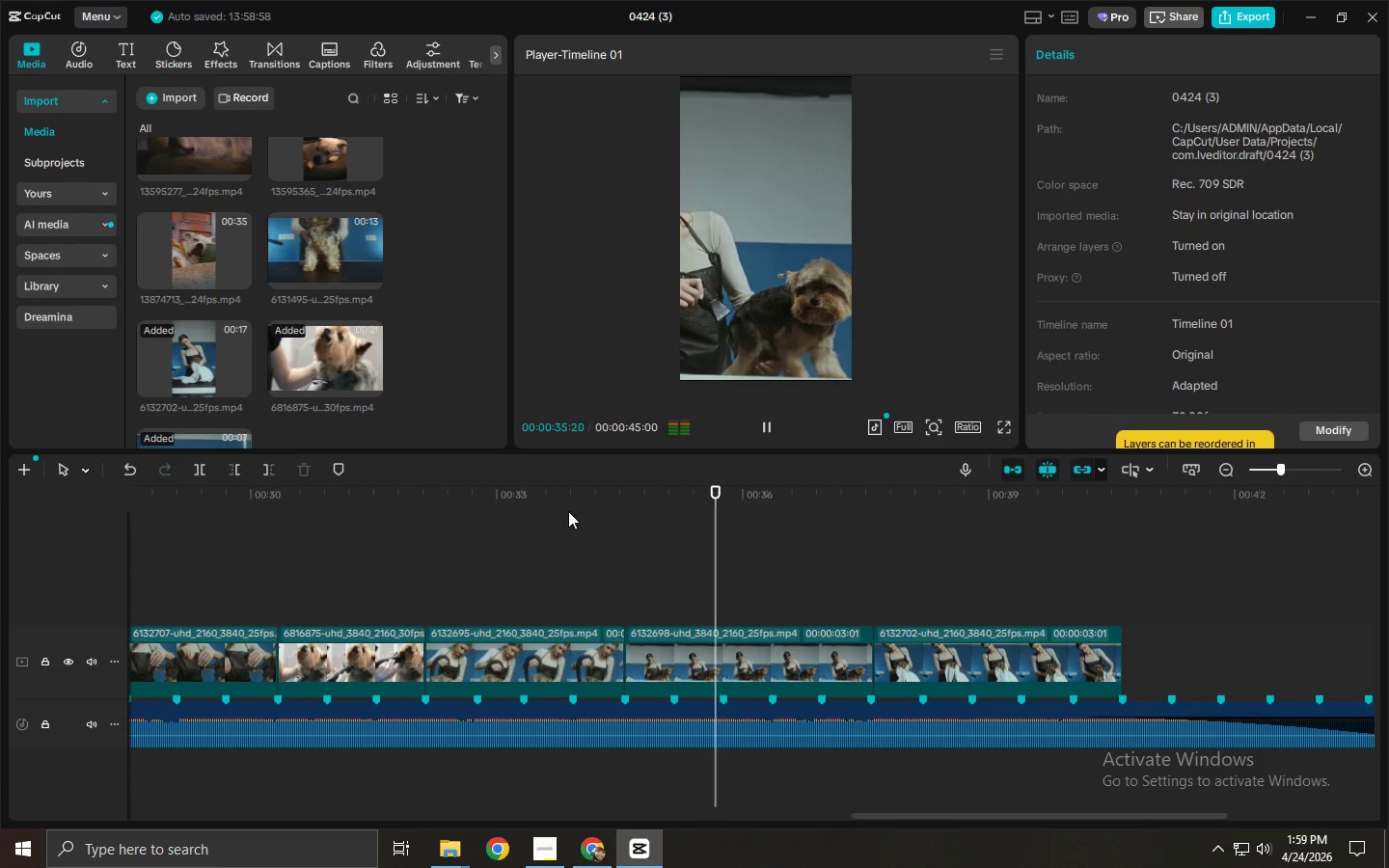 
left_click_drag(start_coordinate=[940, 813], to_coordinate=[1016, 825])
 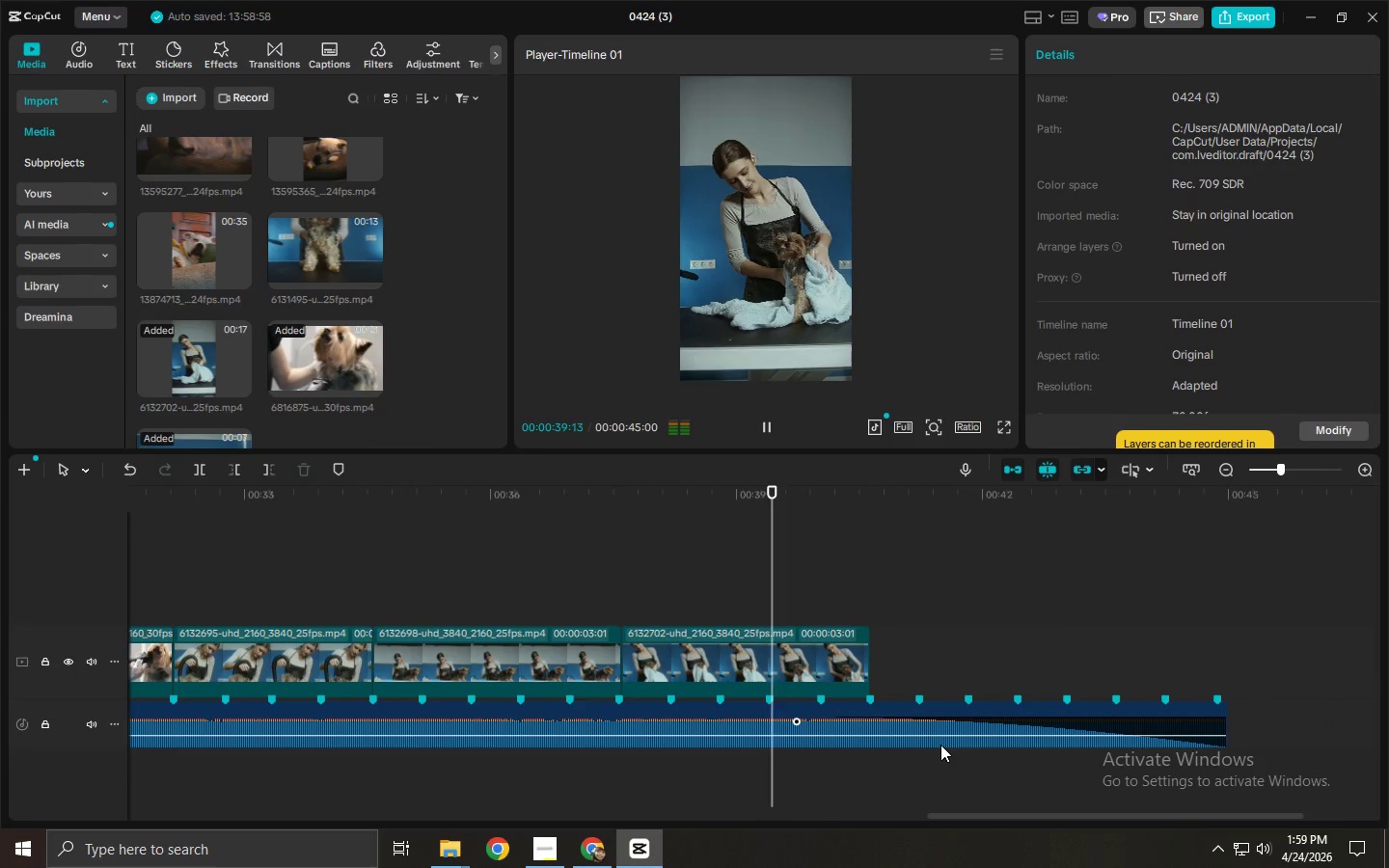 
key(Space)
 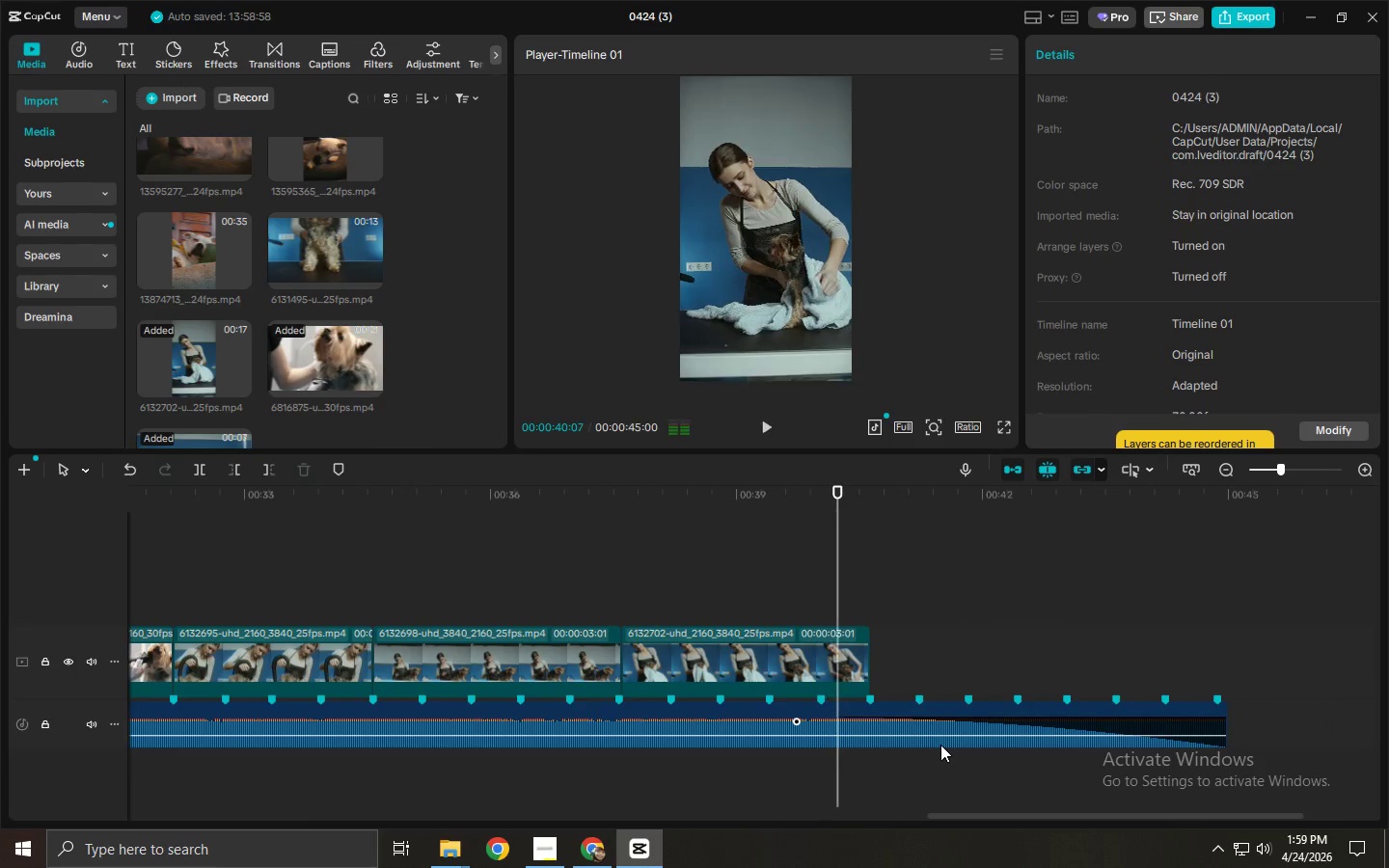 
key(Space)
 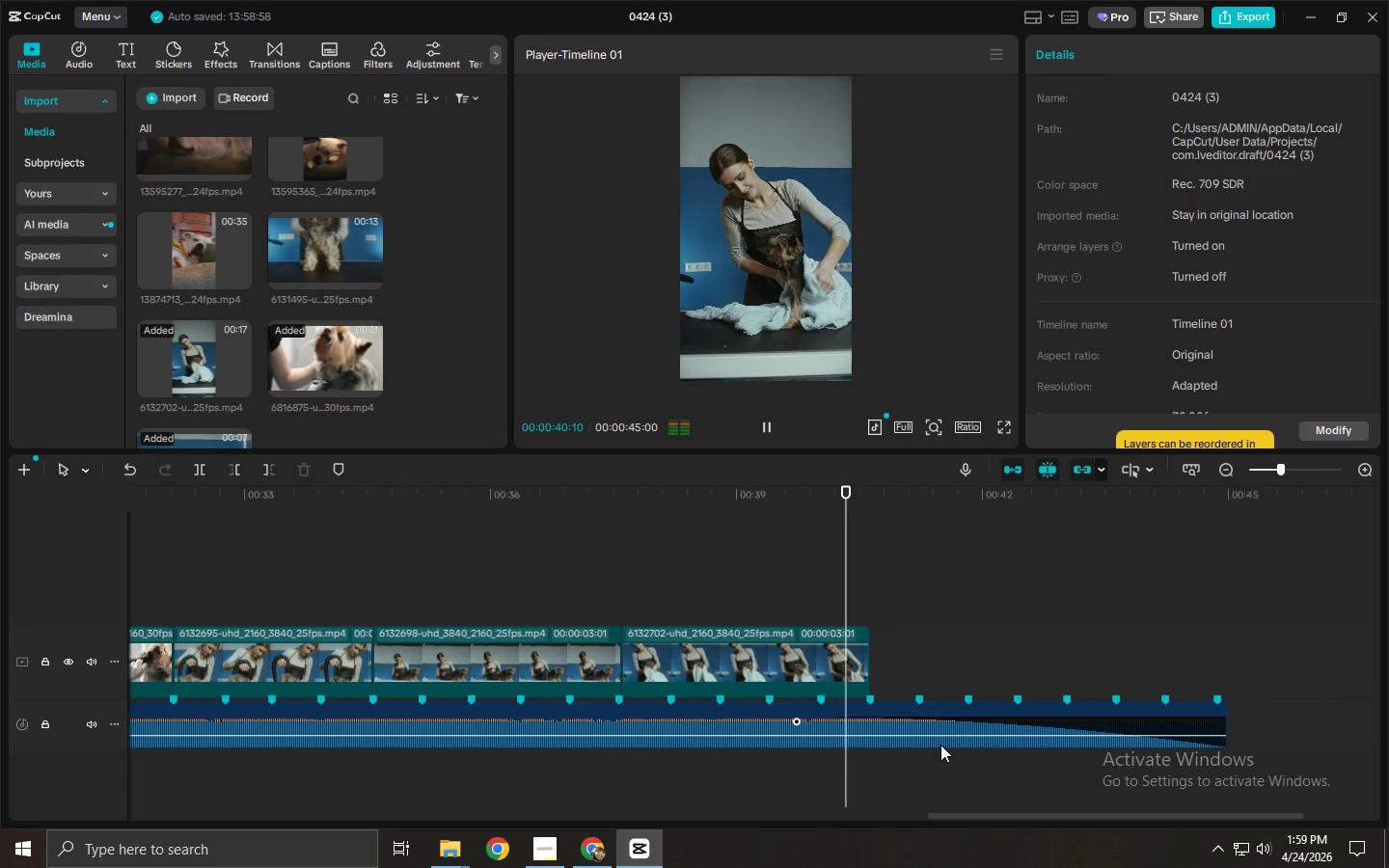 
key(Space)
 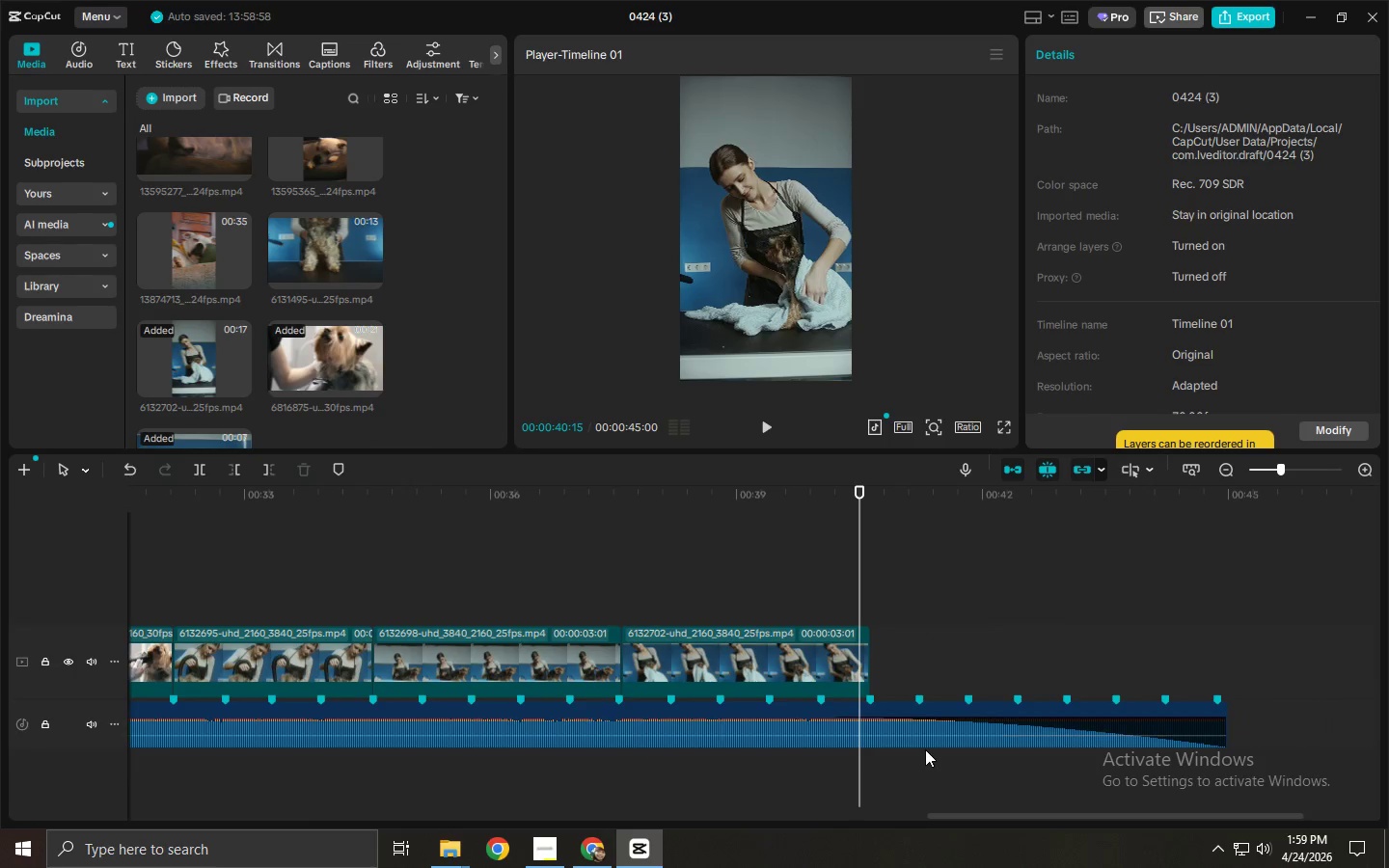 
scroll: coordinate [451, 381], scroll_direction: up, amount: 1.0